 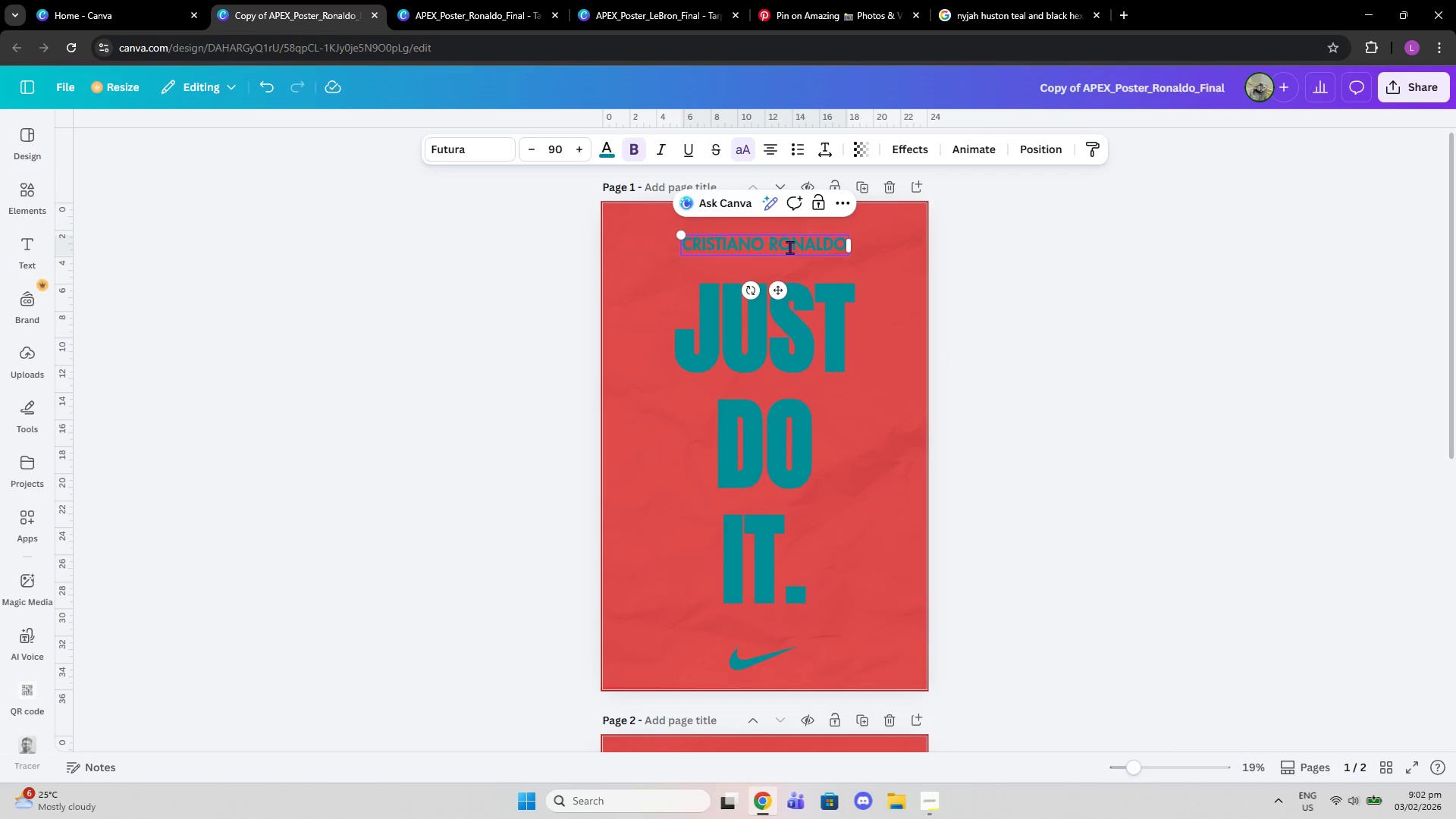 
double_click([711, 242])
 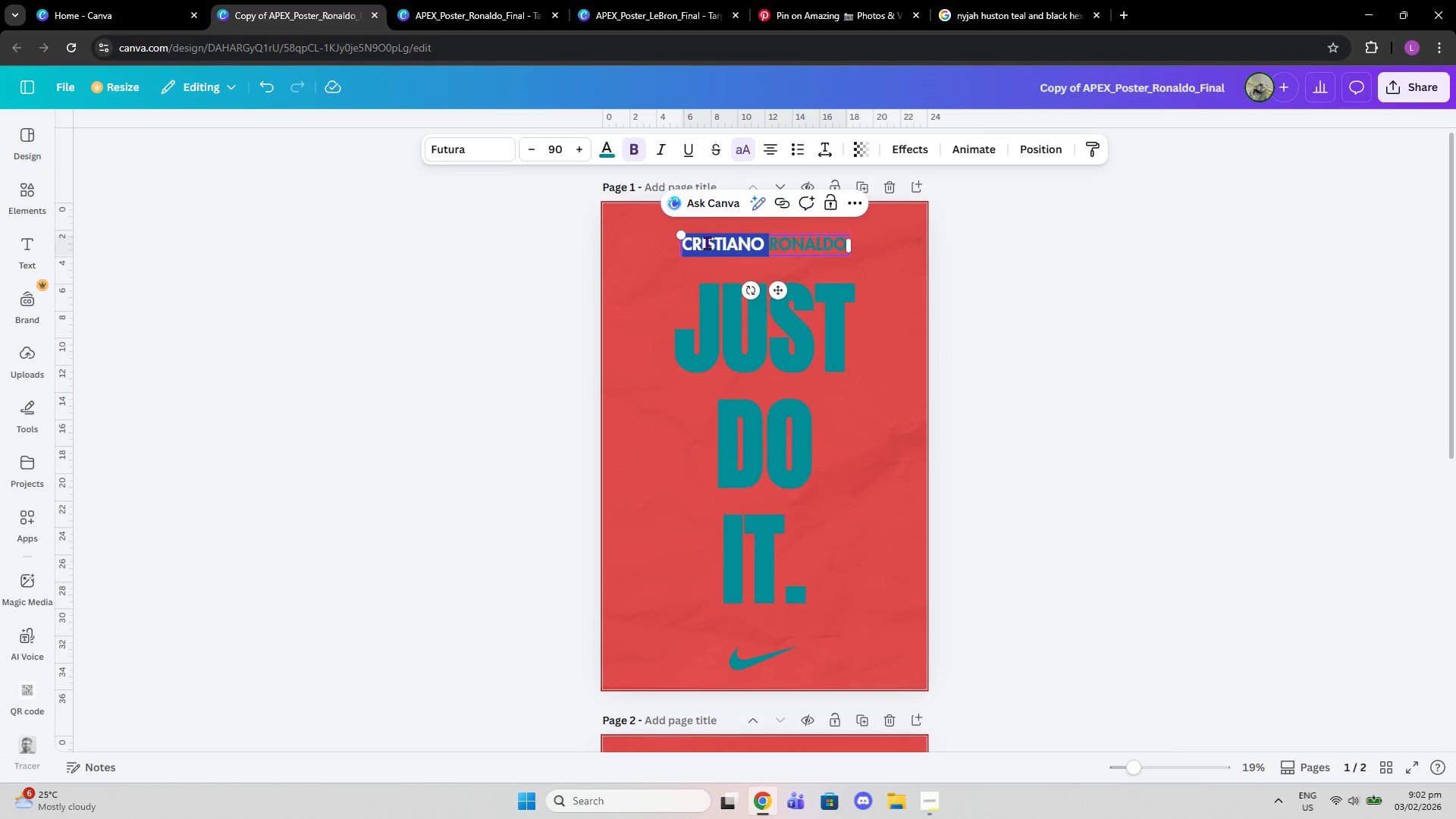 
triple_click([707, 243])
 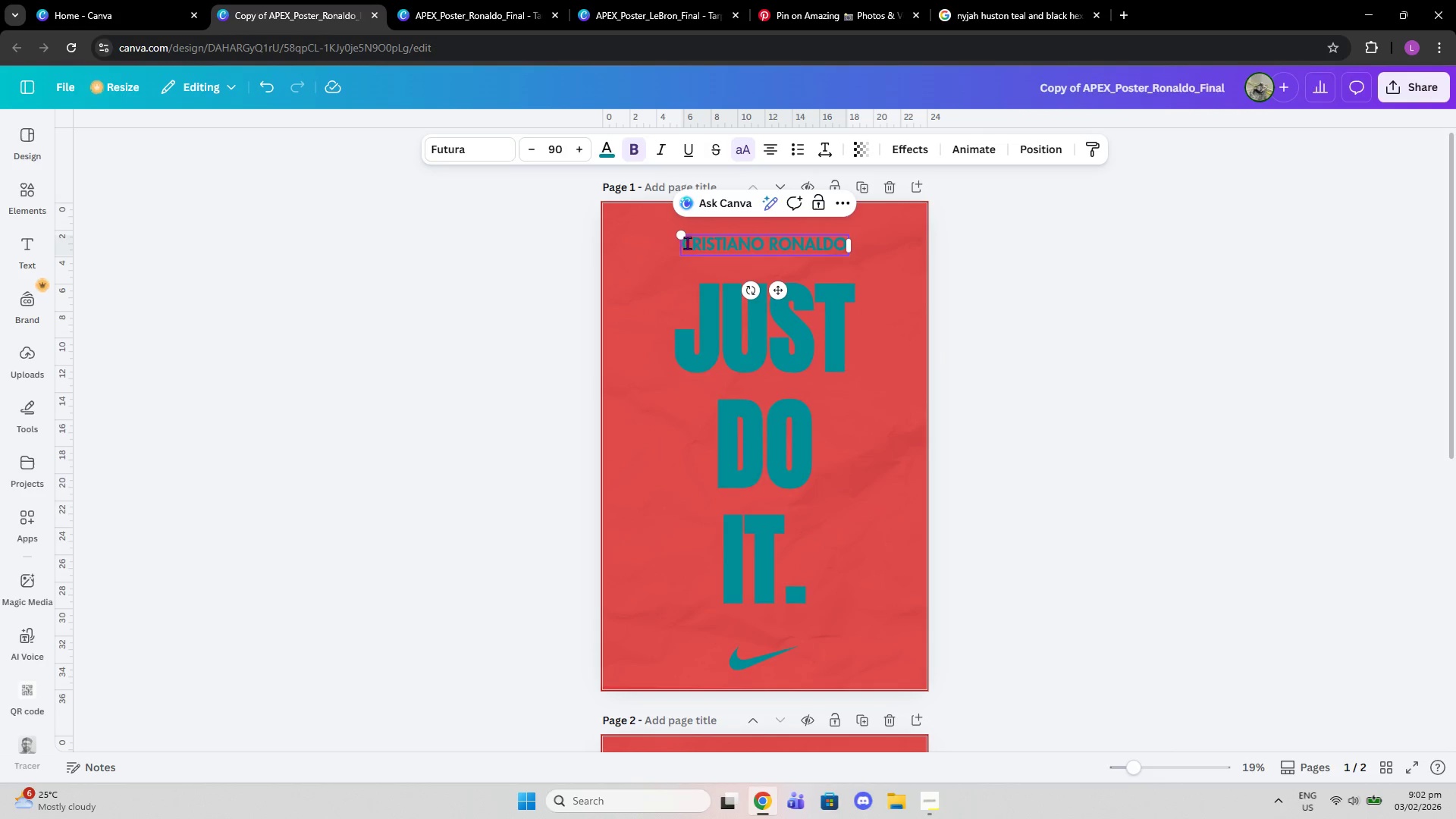 
left_click_drag(start_coordinate=[683, 243], to_coordinate=[843, 253])
 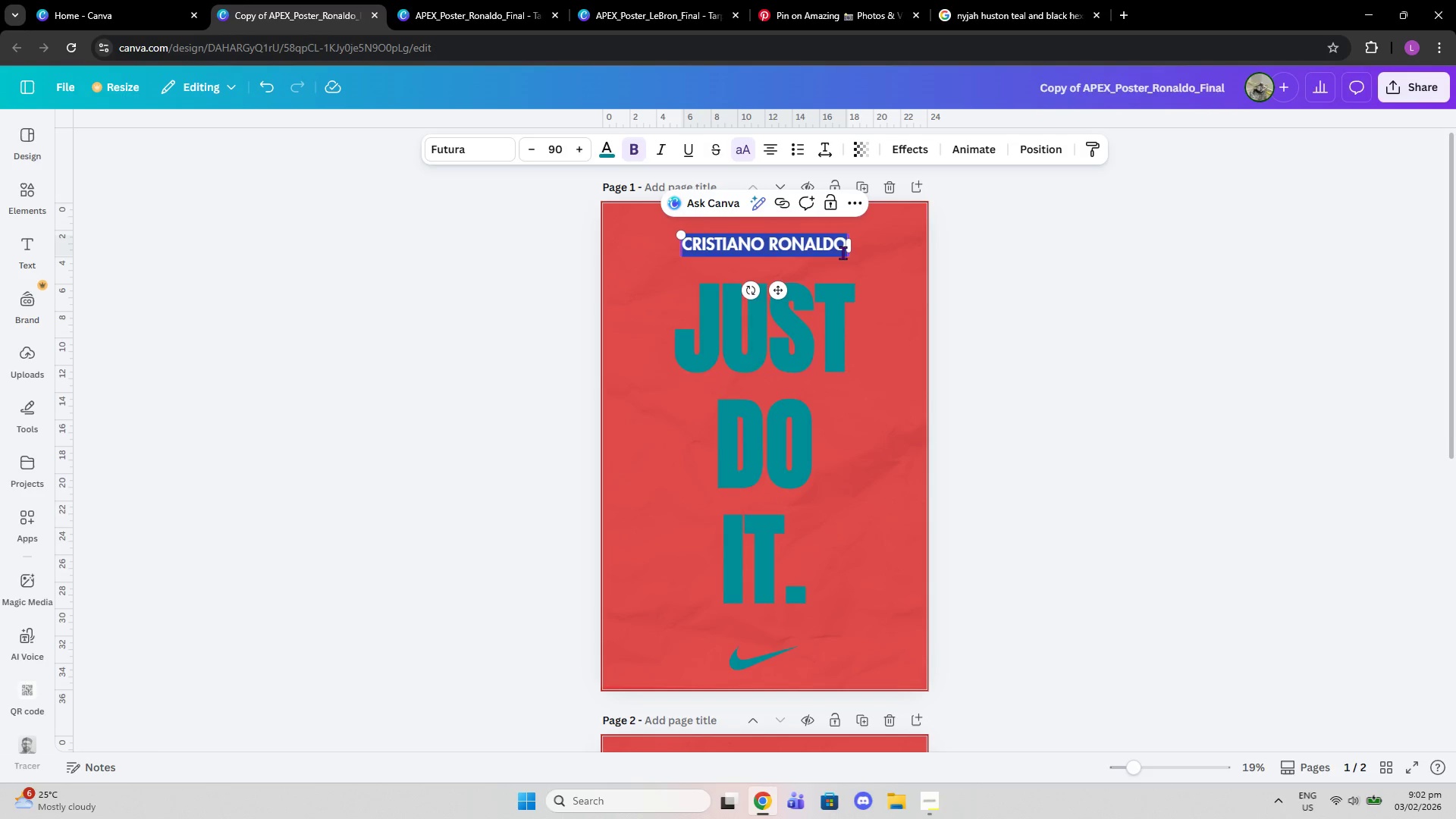 
key(Control+V)
 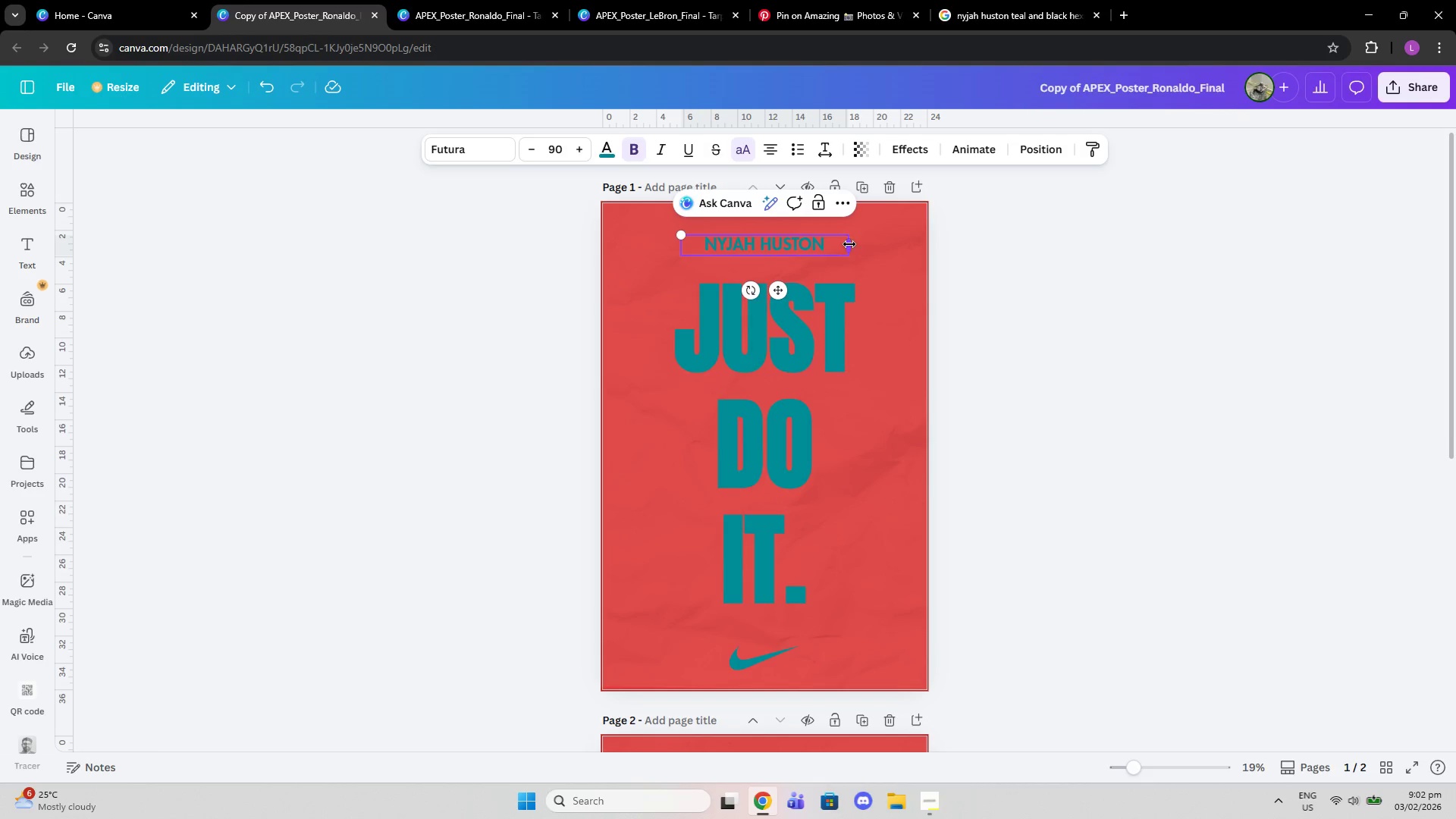 
left_click_drag(start_coordinate=[849, 244], to_coordinate=[804, 240])
 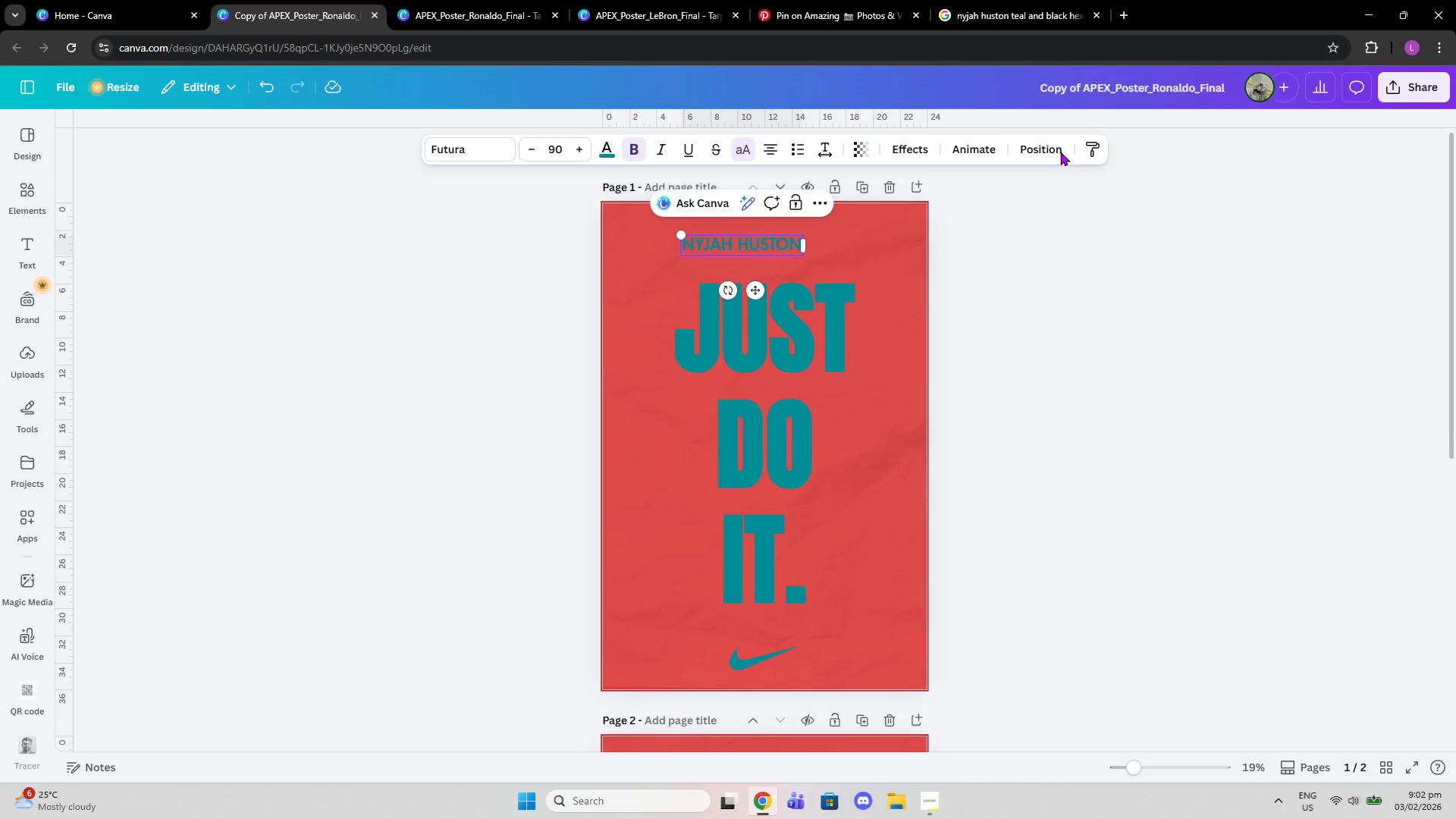 
left_click([1047, 152])
 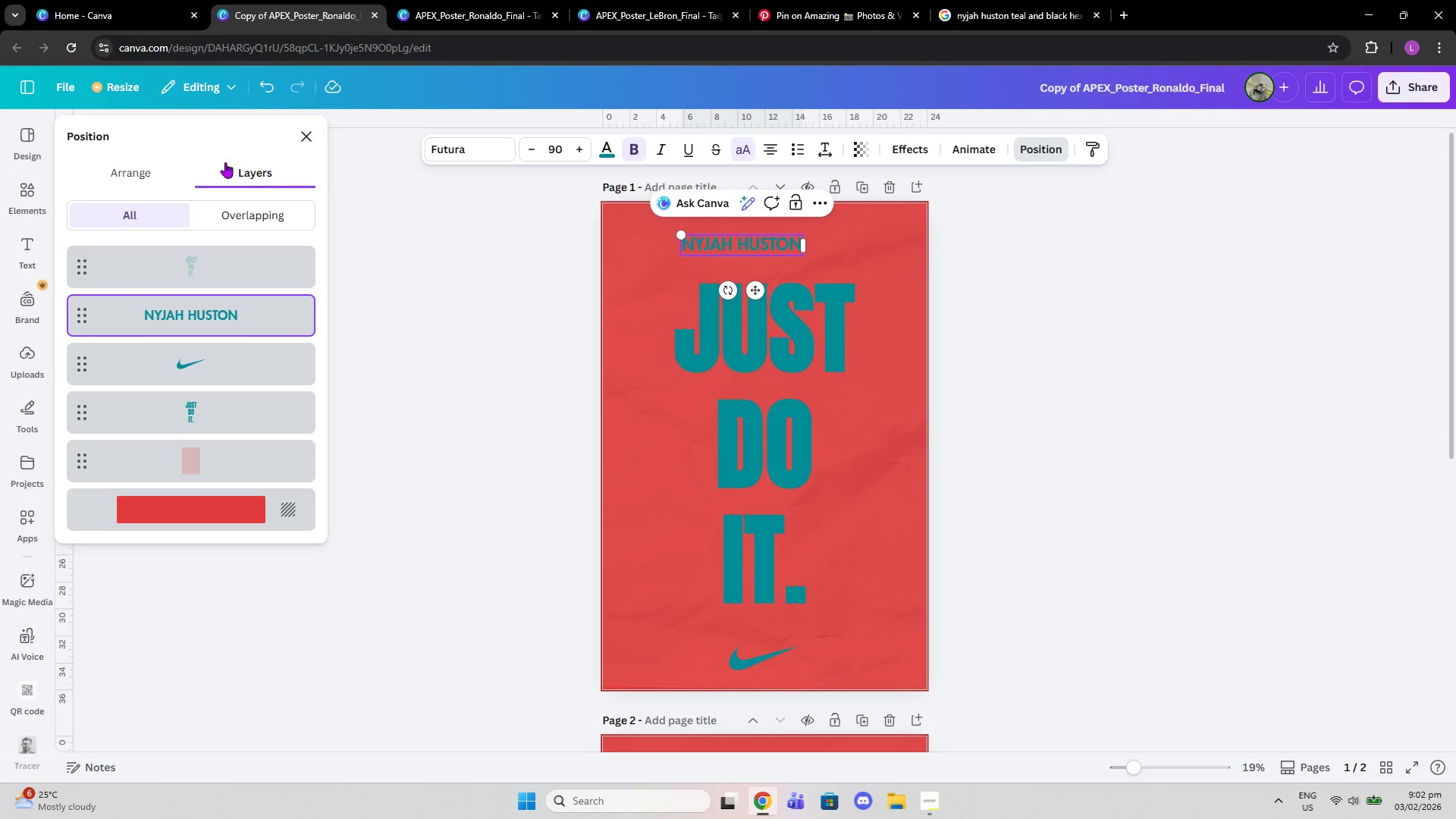 
left_click([171, 162])
 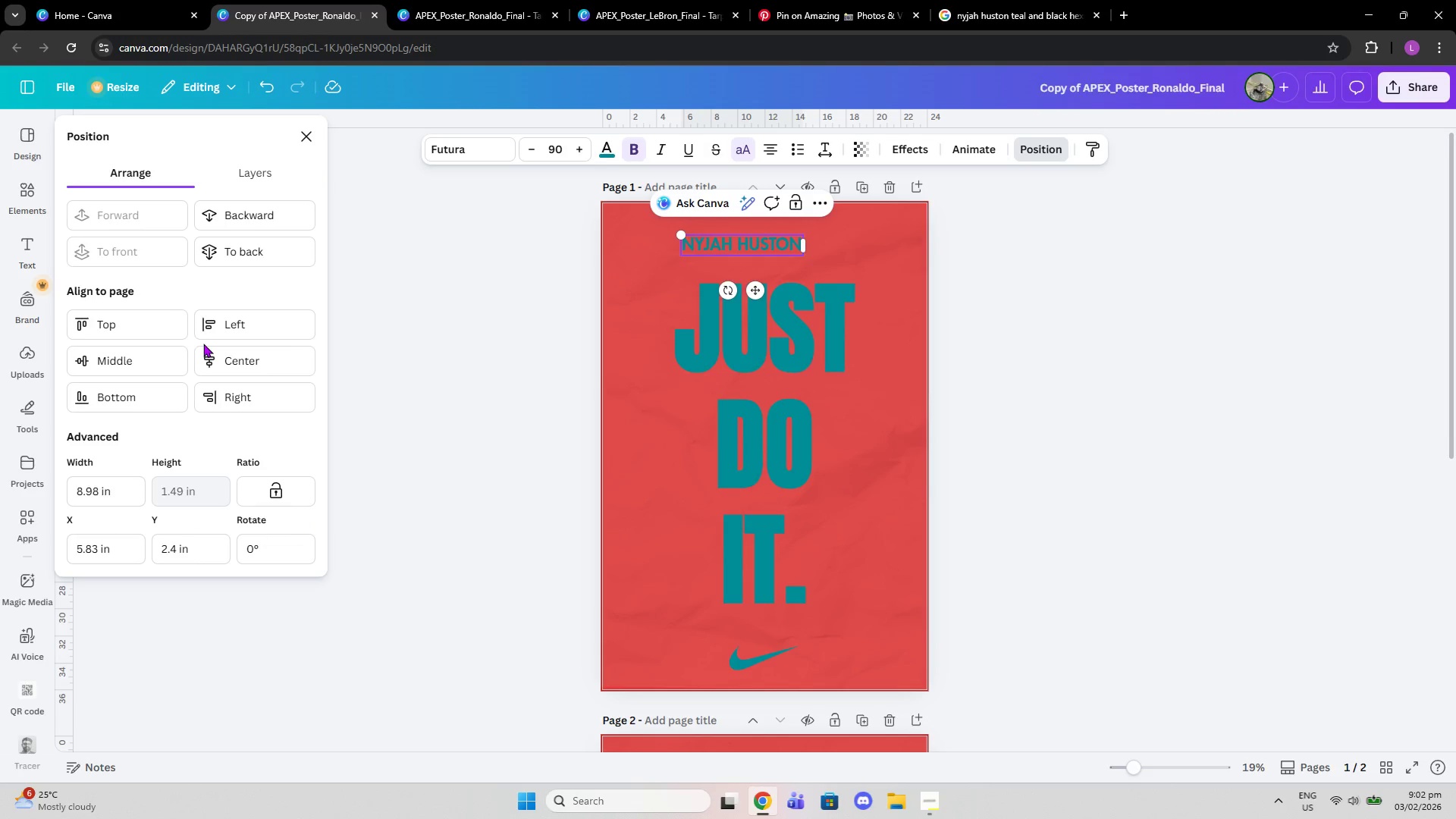 
double_click([206, 344])
 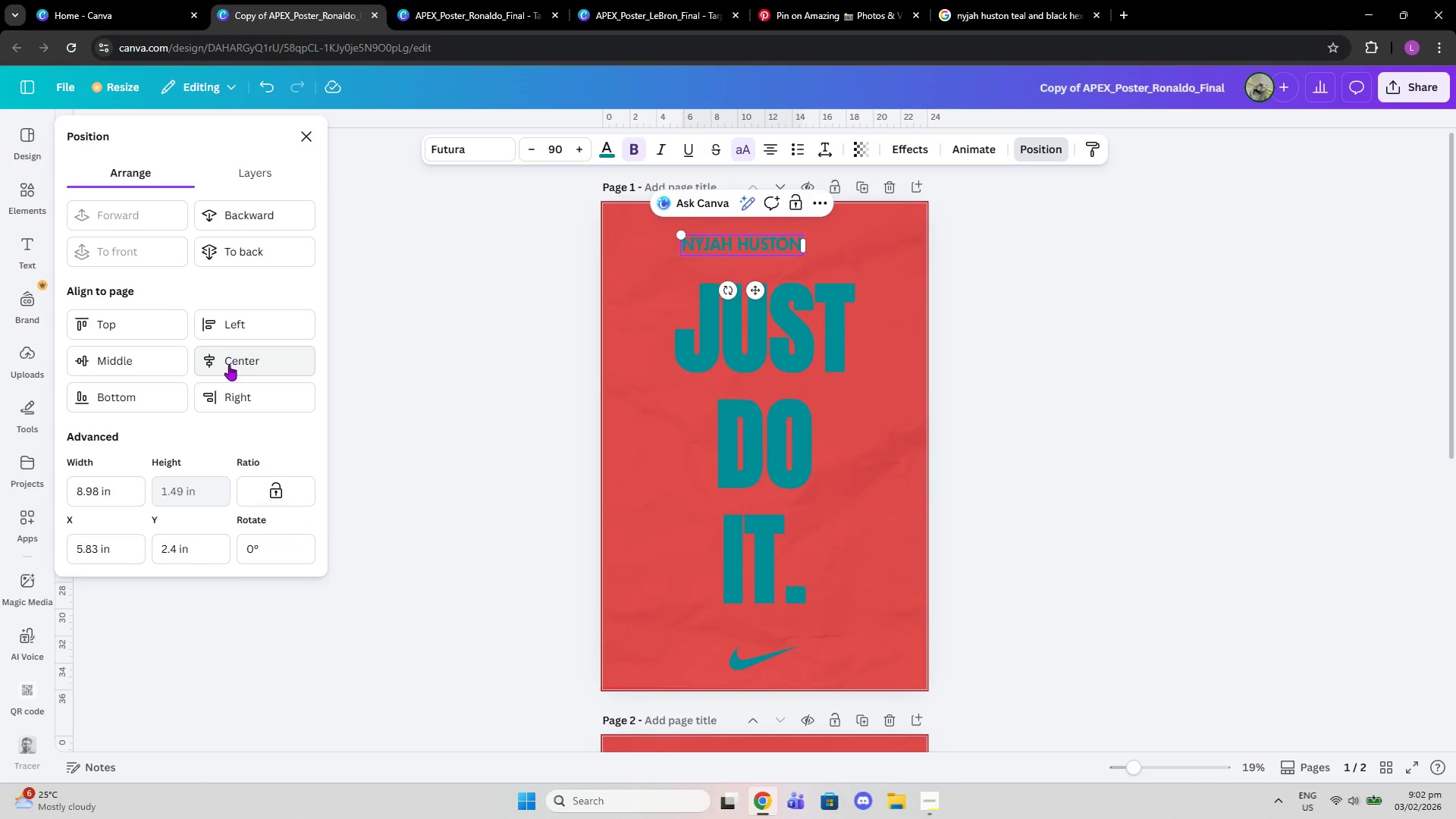 
left_click([229, 365])
 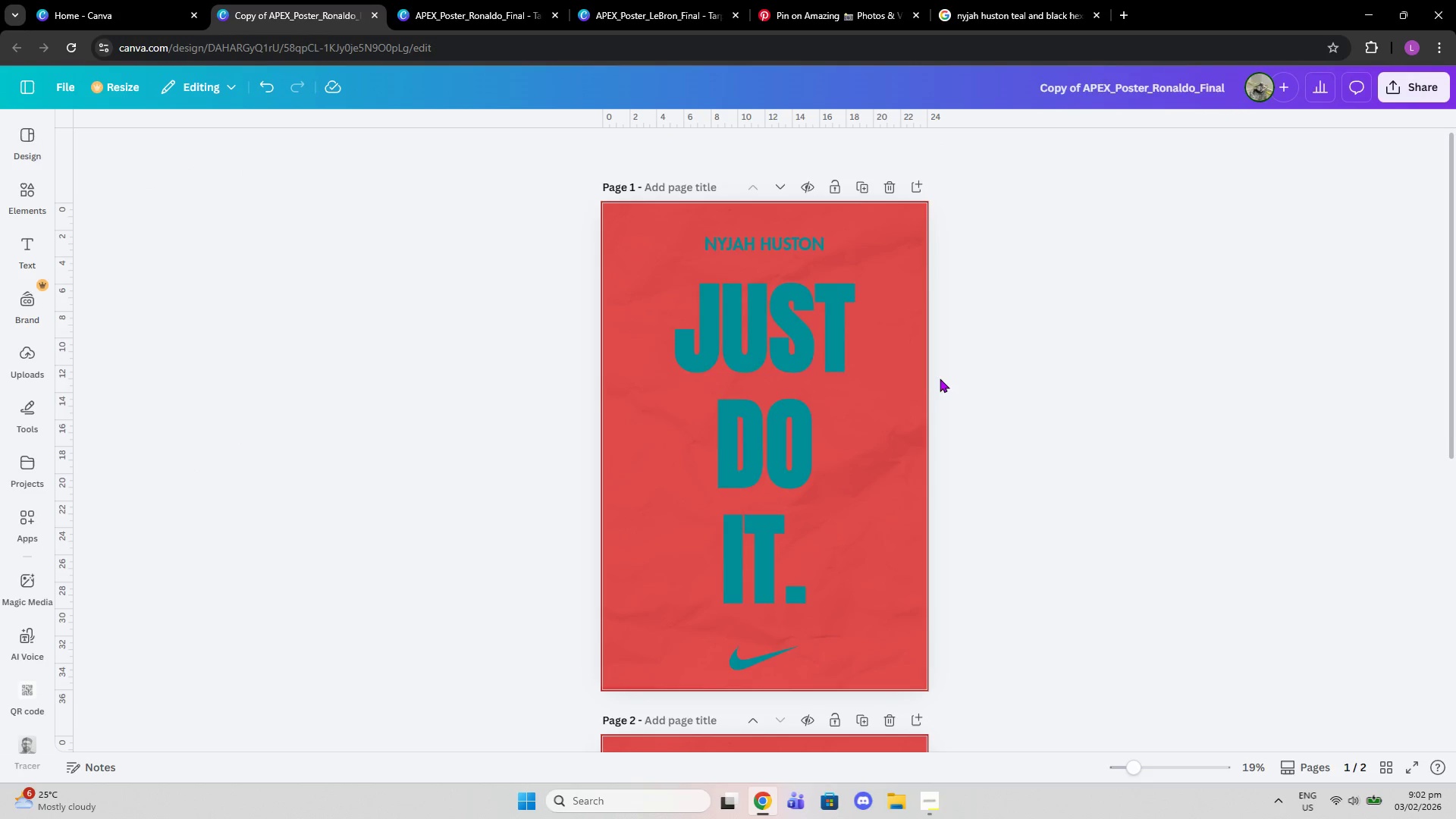 
left_click([917, 372])
 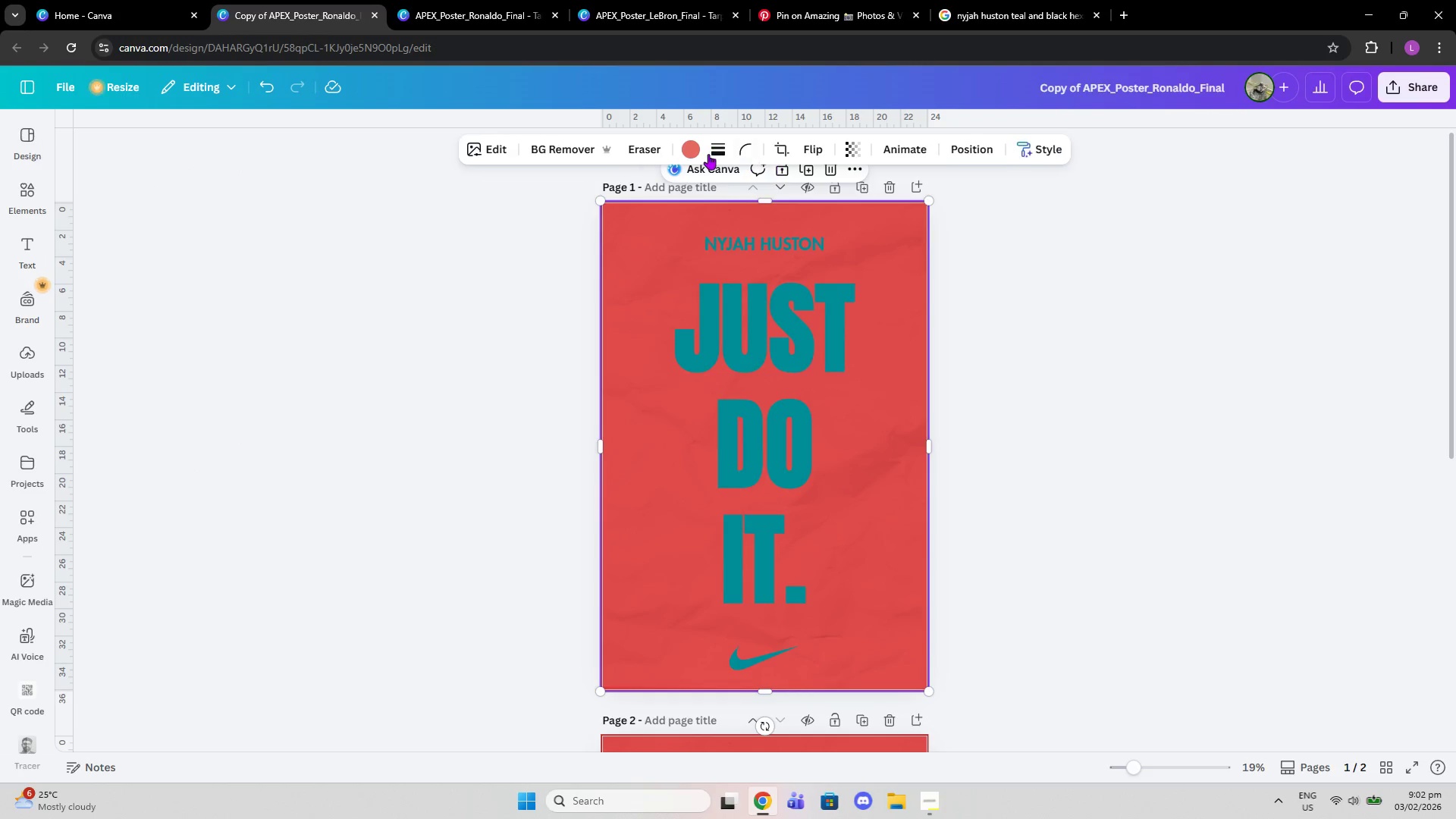 
left_click([699, 150])
 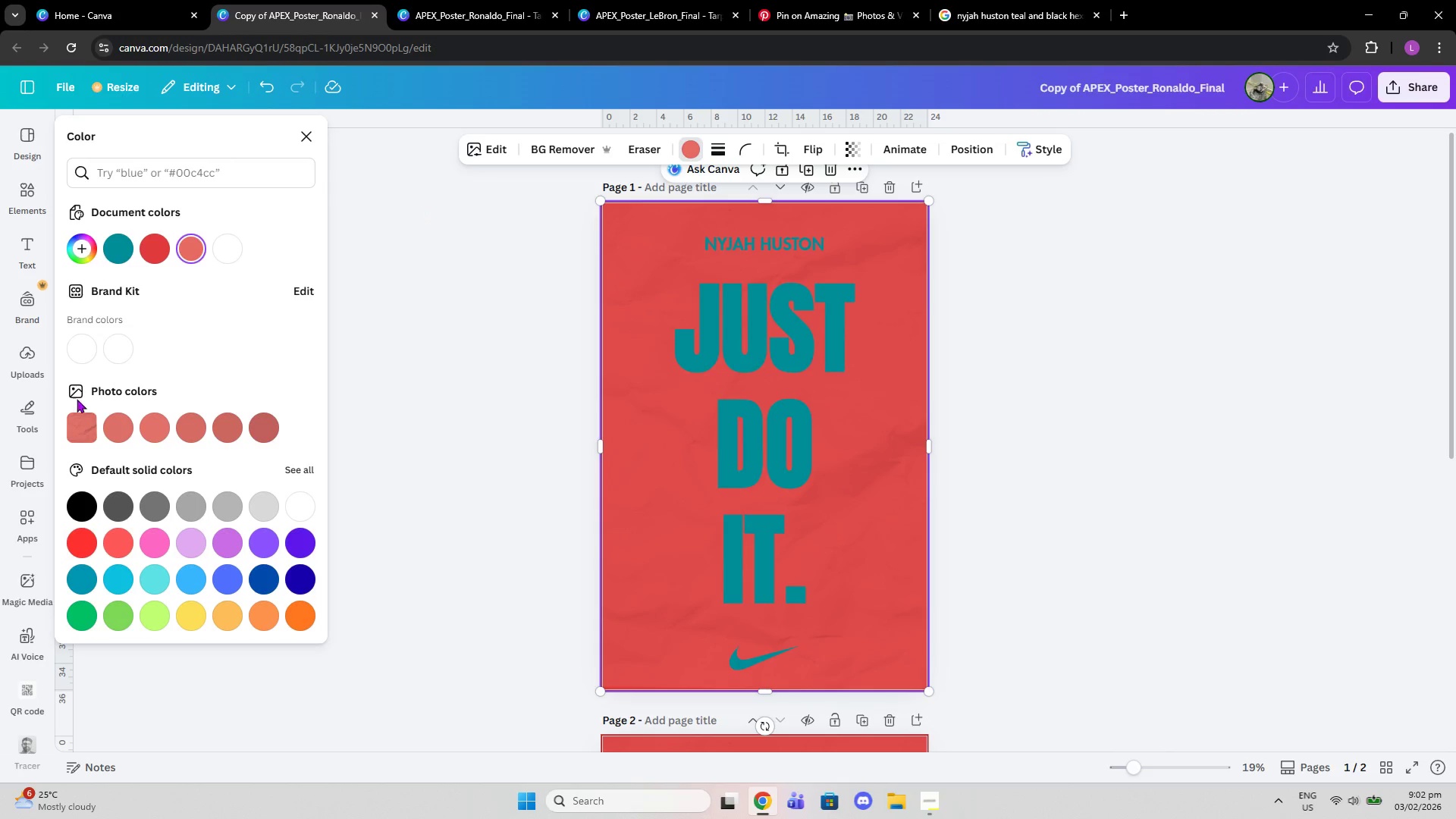 
left_click([85, 513])
 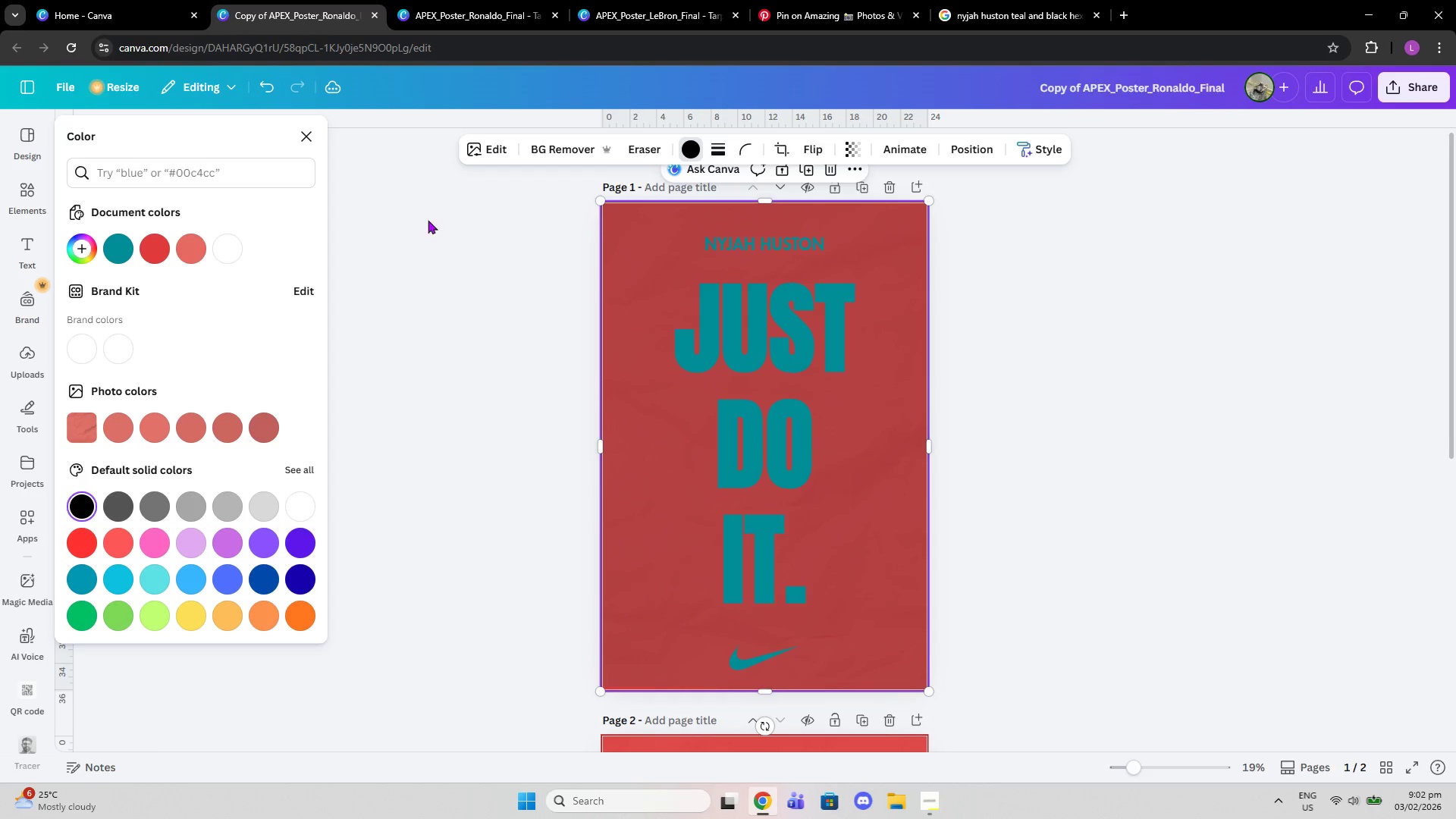 
left_click([981, 138])
 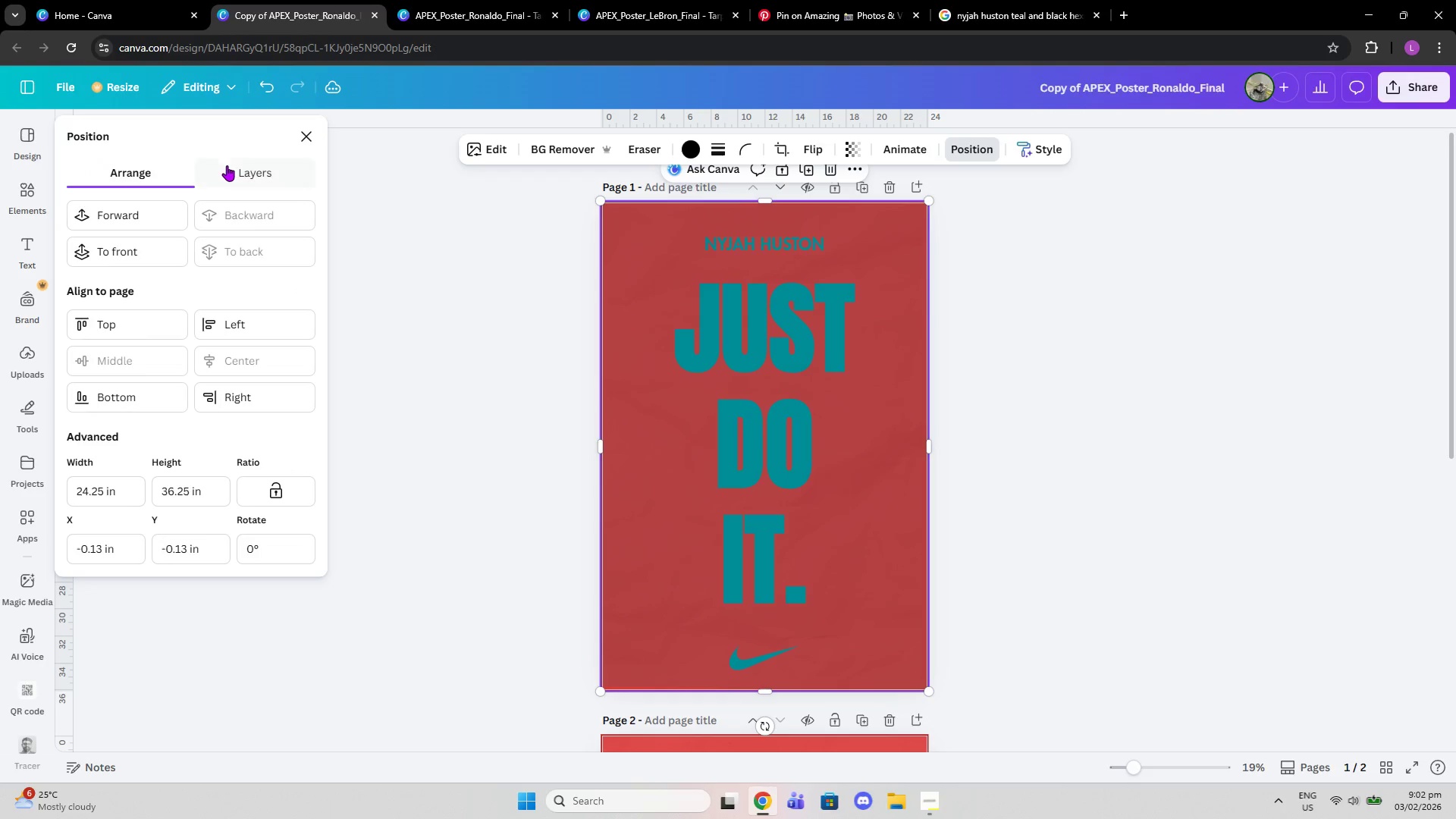 
left_click([245, 174])
 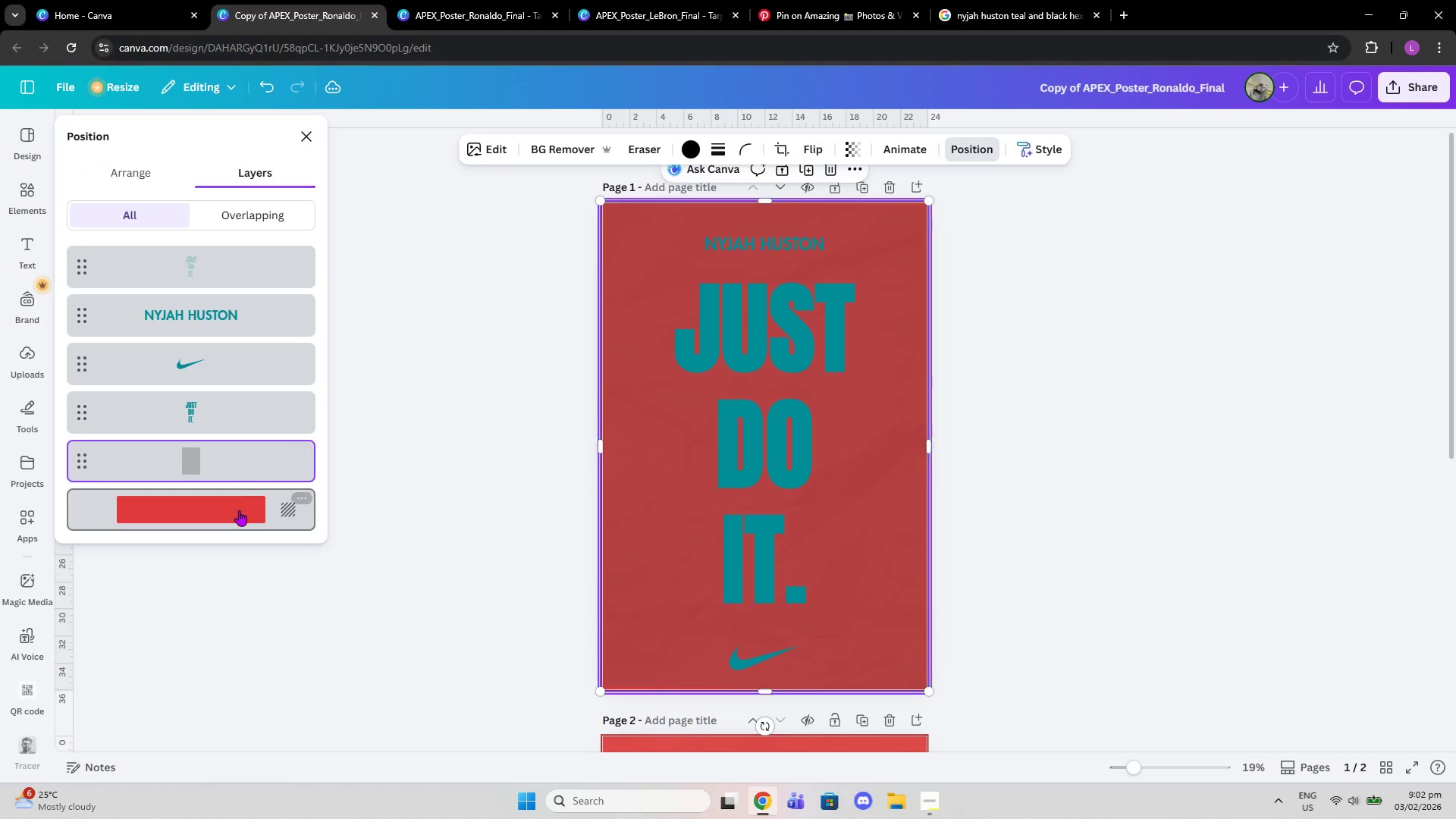 
left_click([239, 510])
 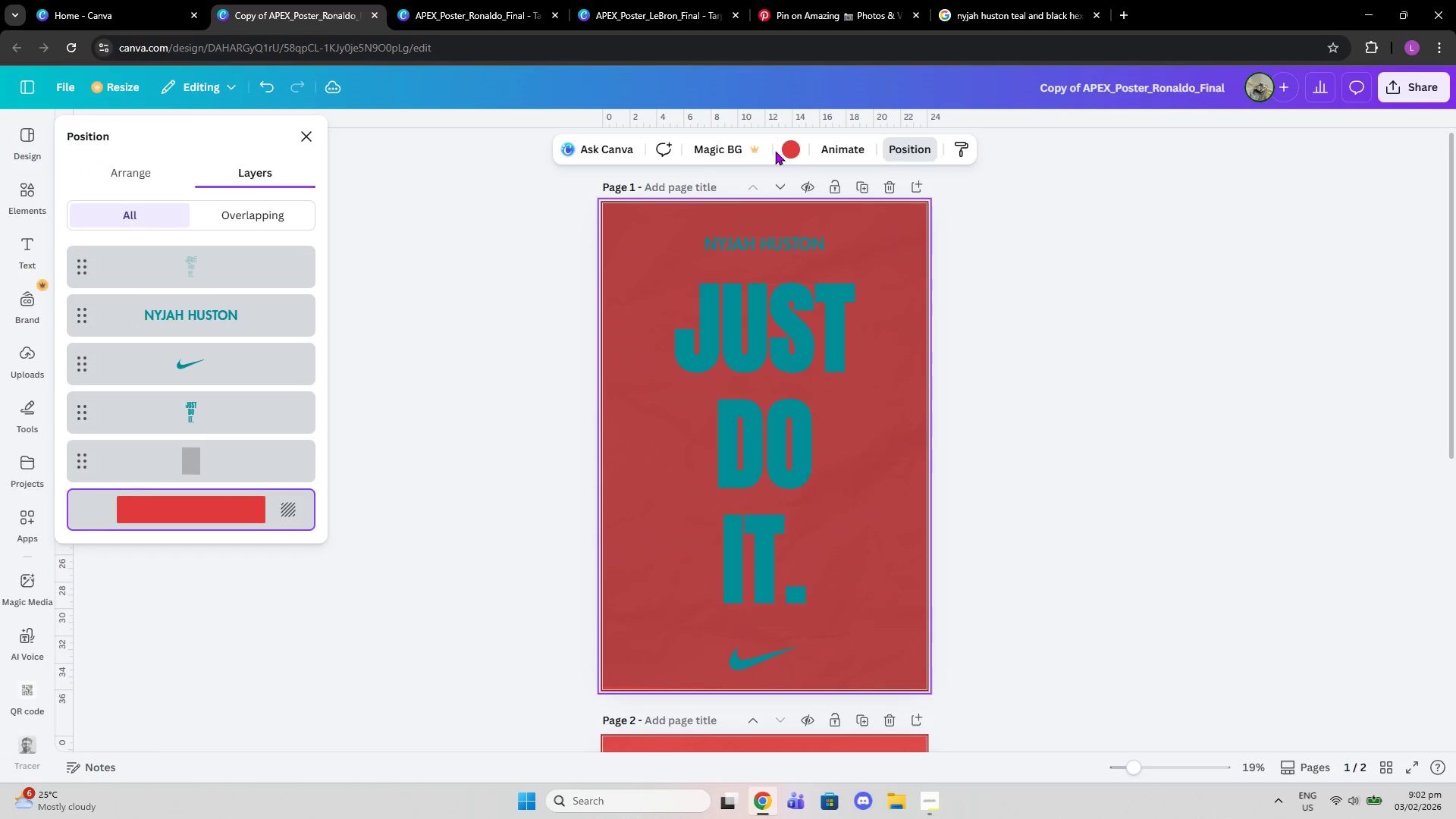 
double_click([783, 151])
 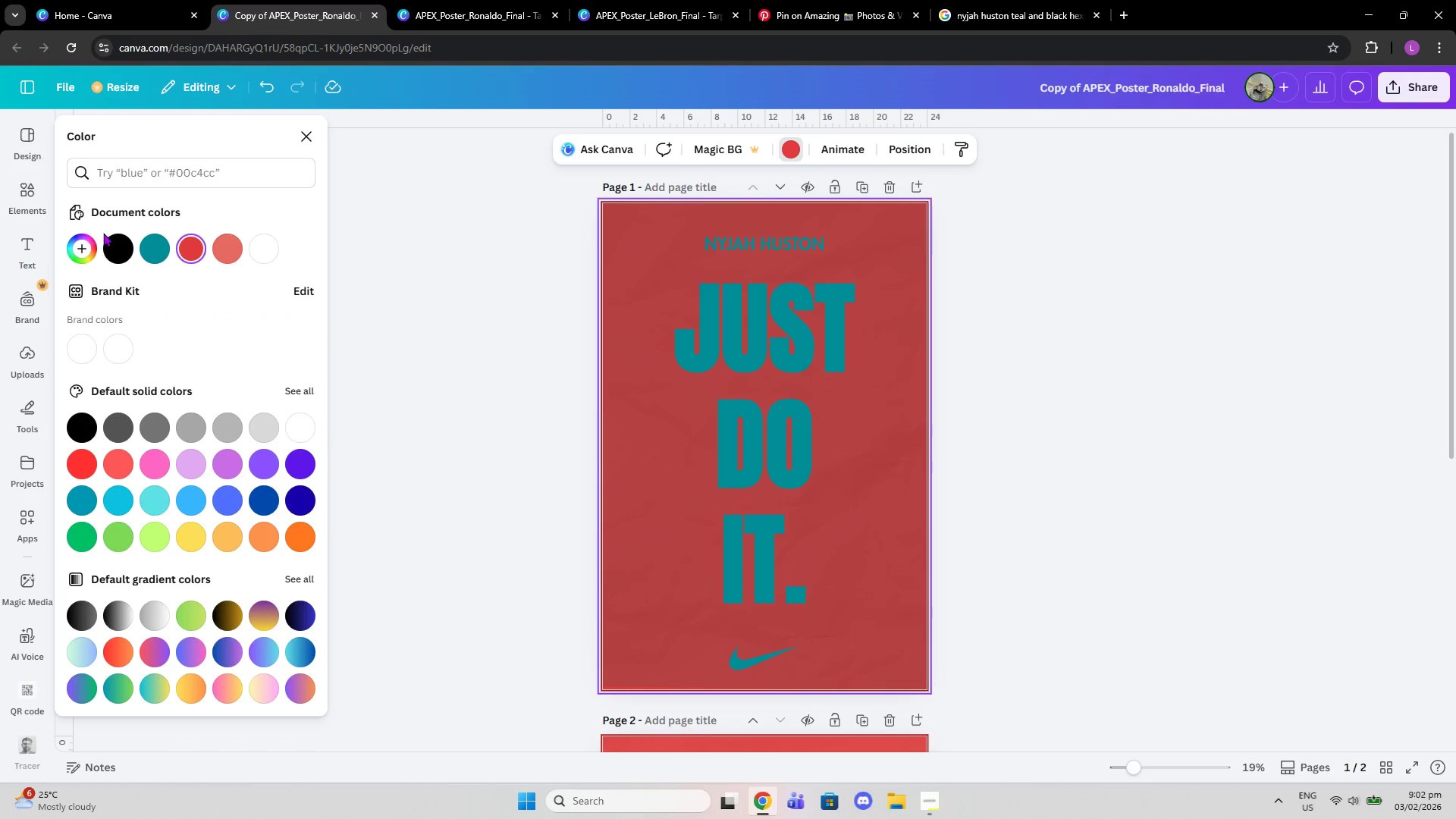 
left_click([115, 239])
 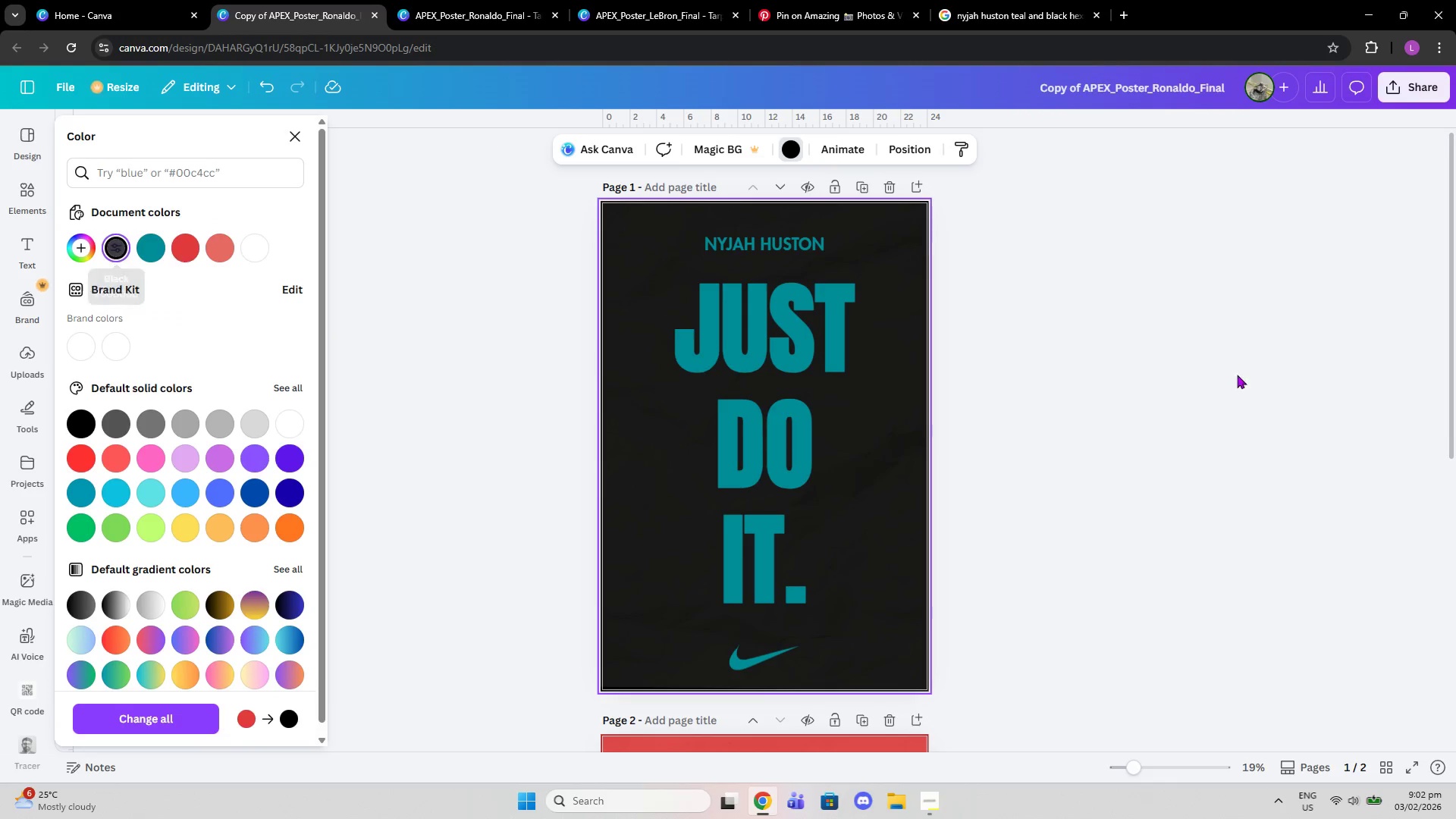 
left_click([1342, 378])
 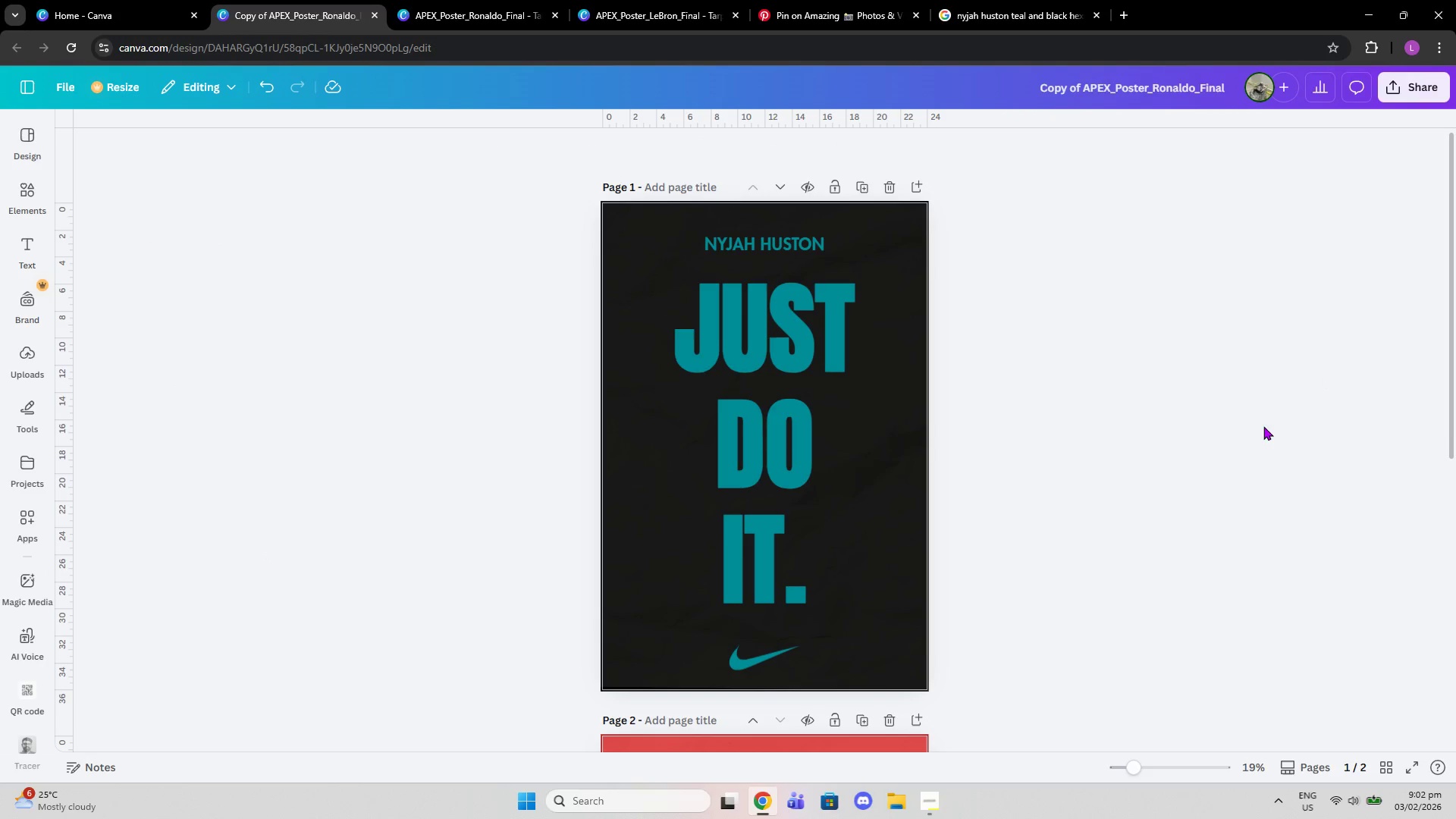 
scroll: coordinate [1259, 432], scroll_direction: down, amount: 1.0
 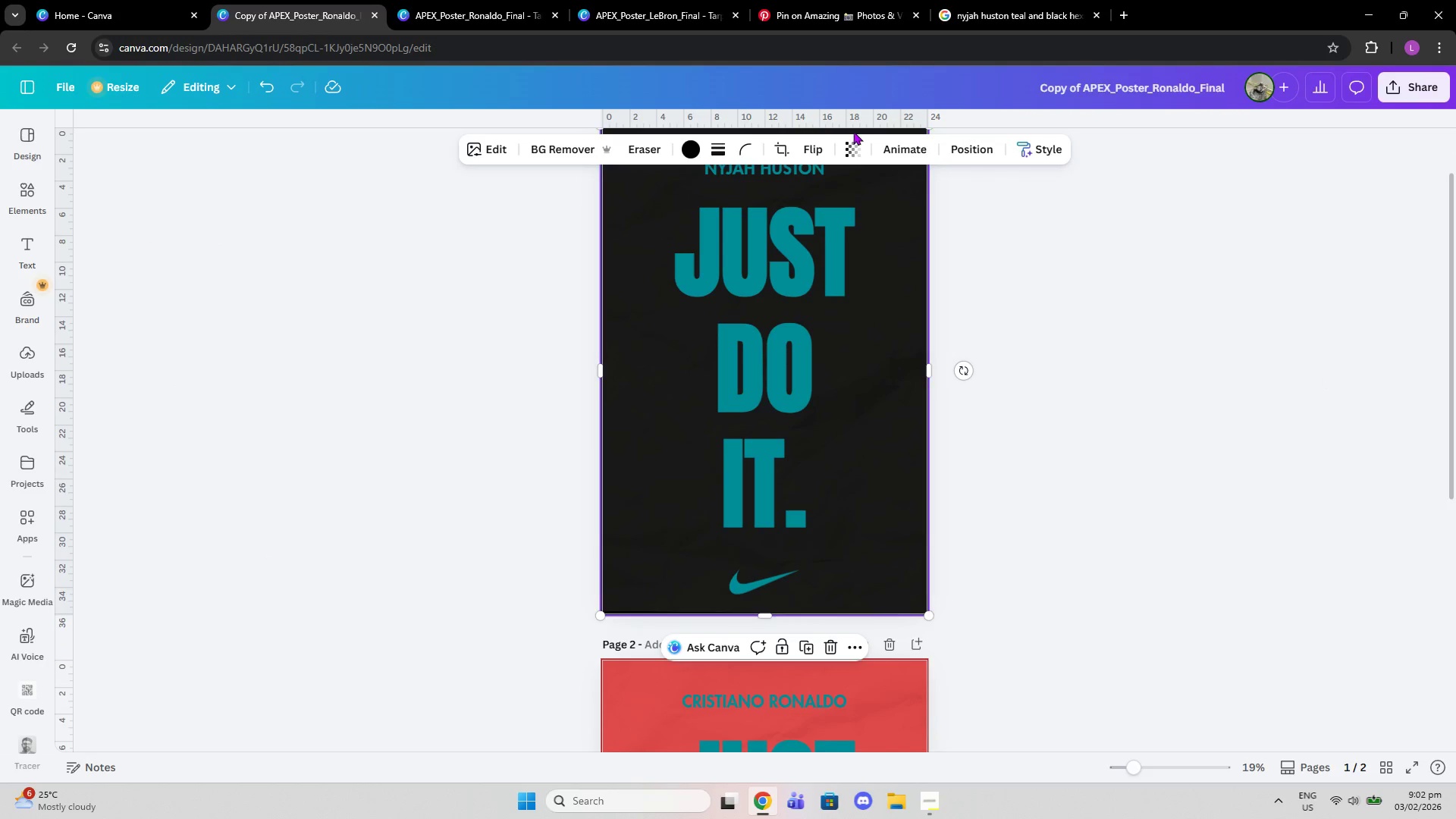 
double_click([855, 149])
 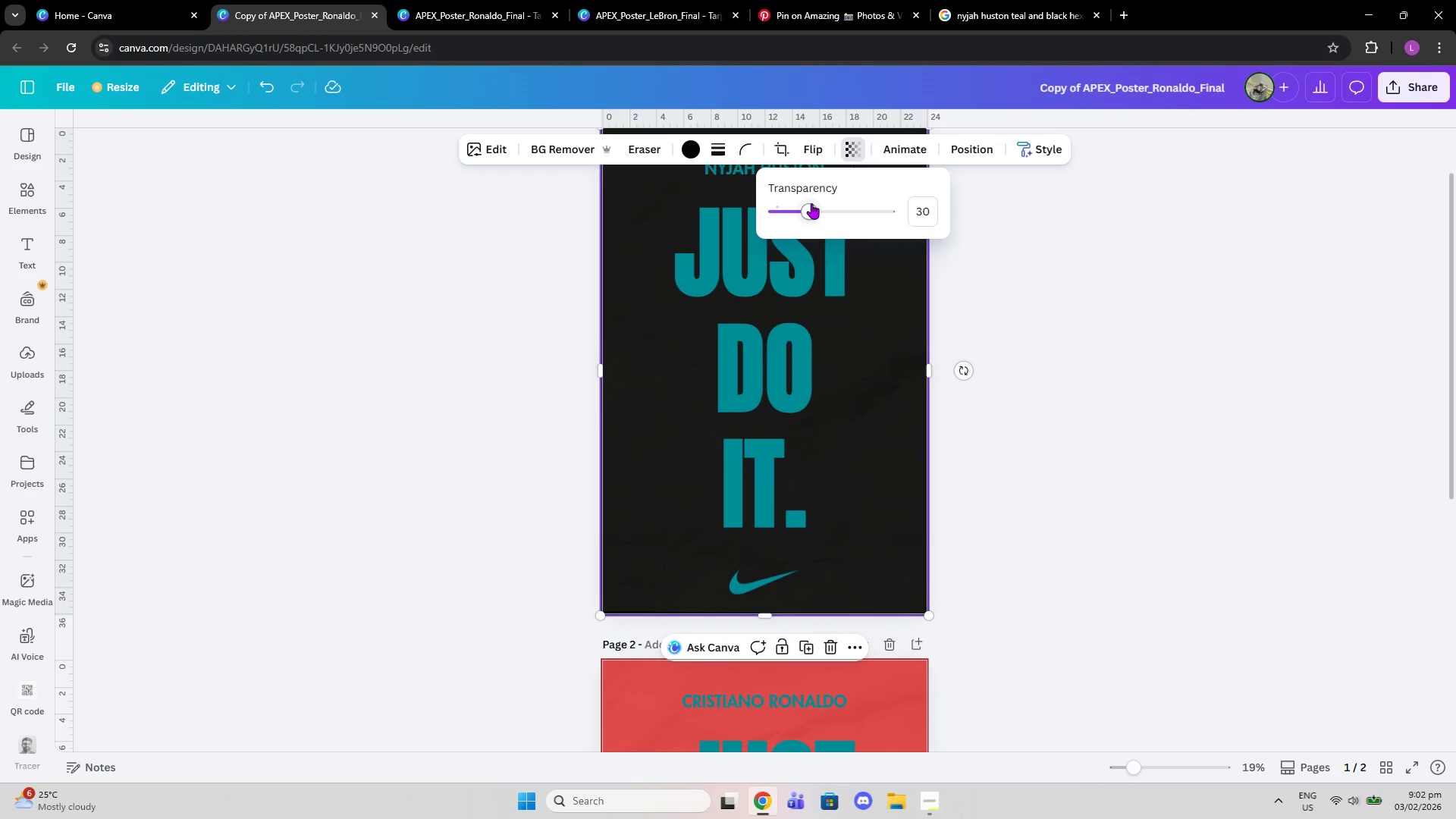 
left_click_drag(start_coordinate=[811, 203], to_coordinate=[803, 203])
 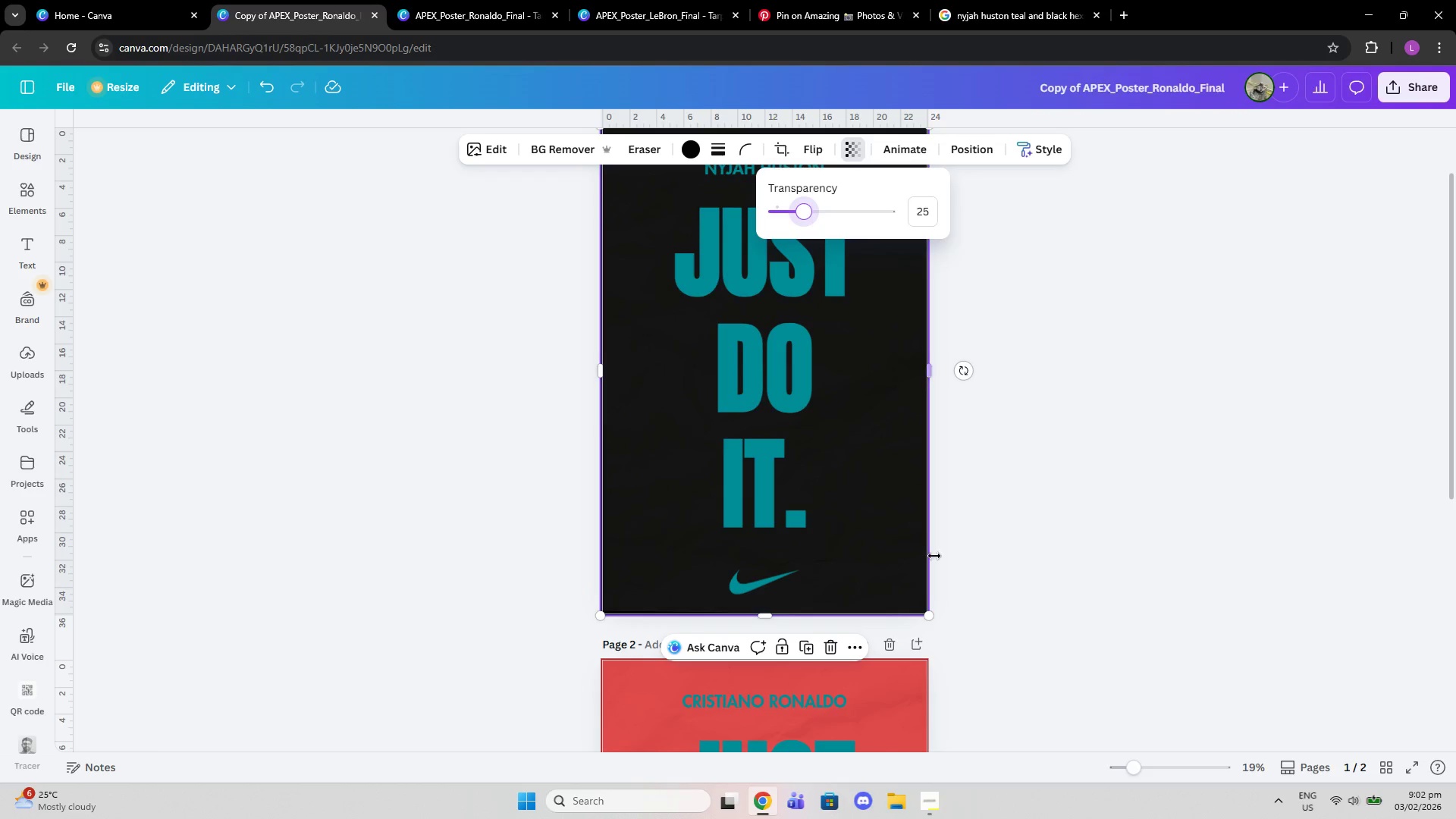 
scroll: coordinate [934, 556], scroll_direction: down, amount: 1.0
 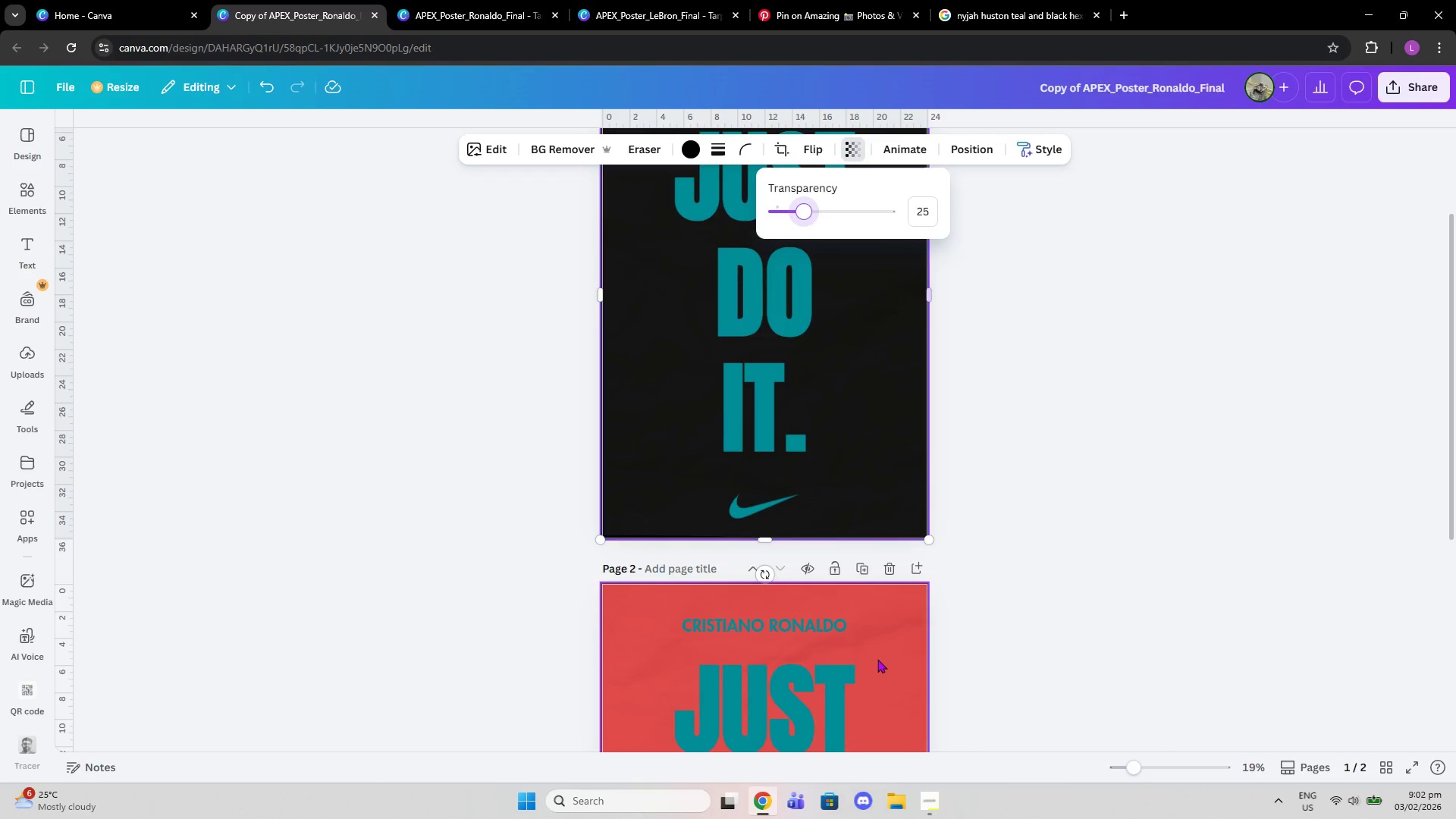 
left_click([877, 659])
 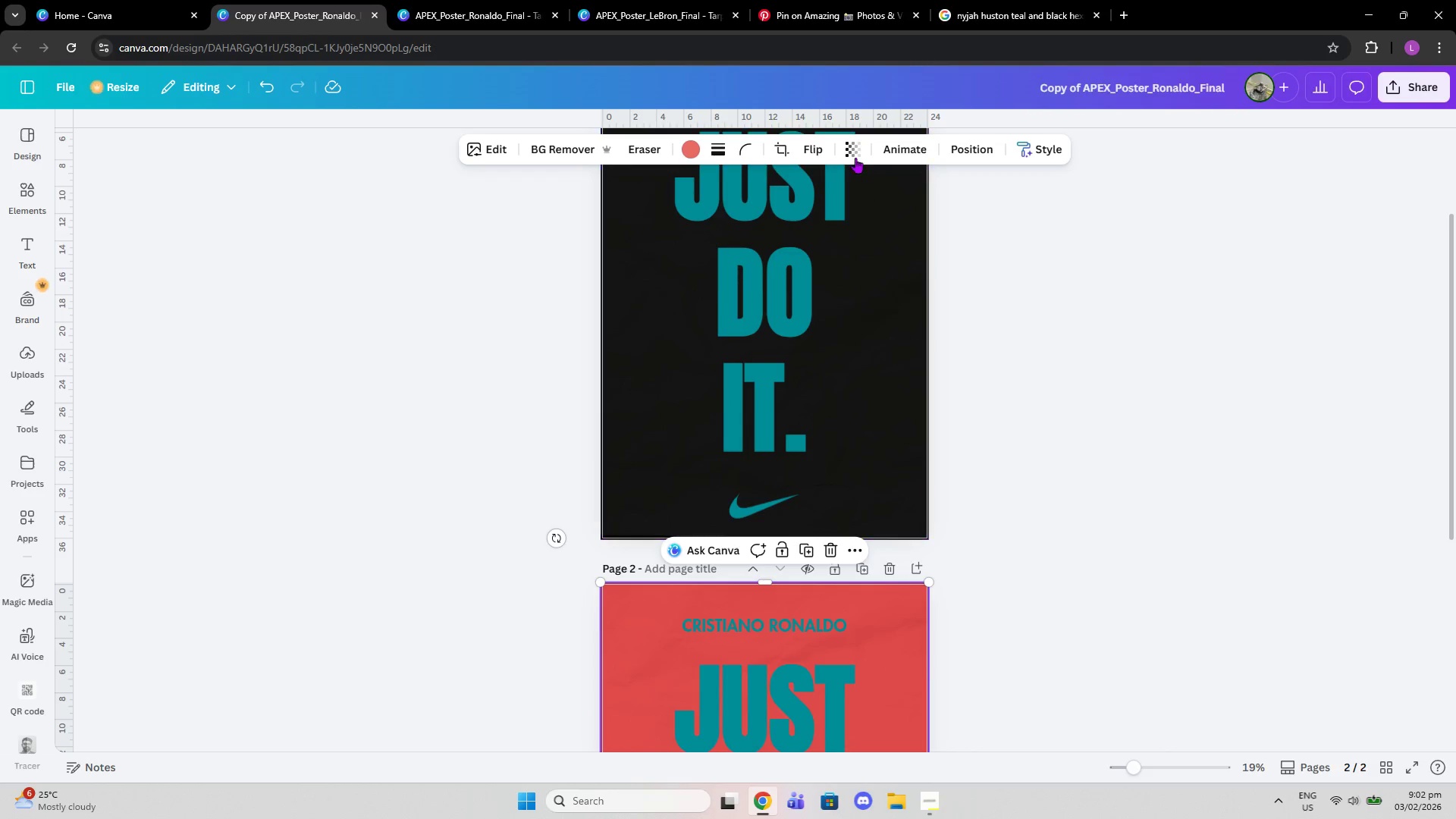 
left_click([844, 149])
 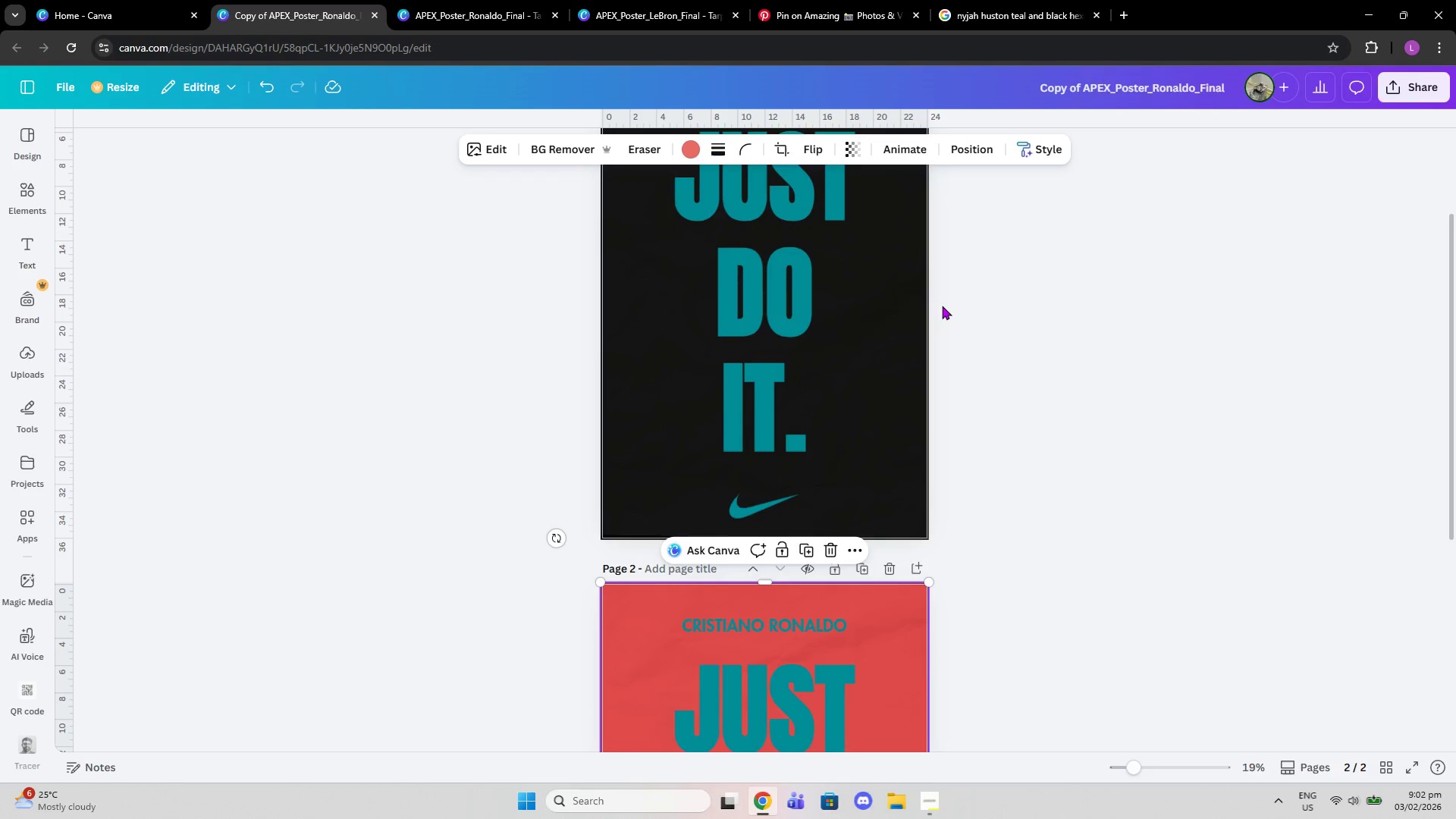 
double_click([857, 297])
 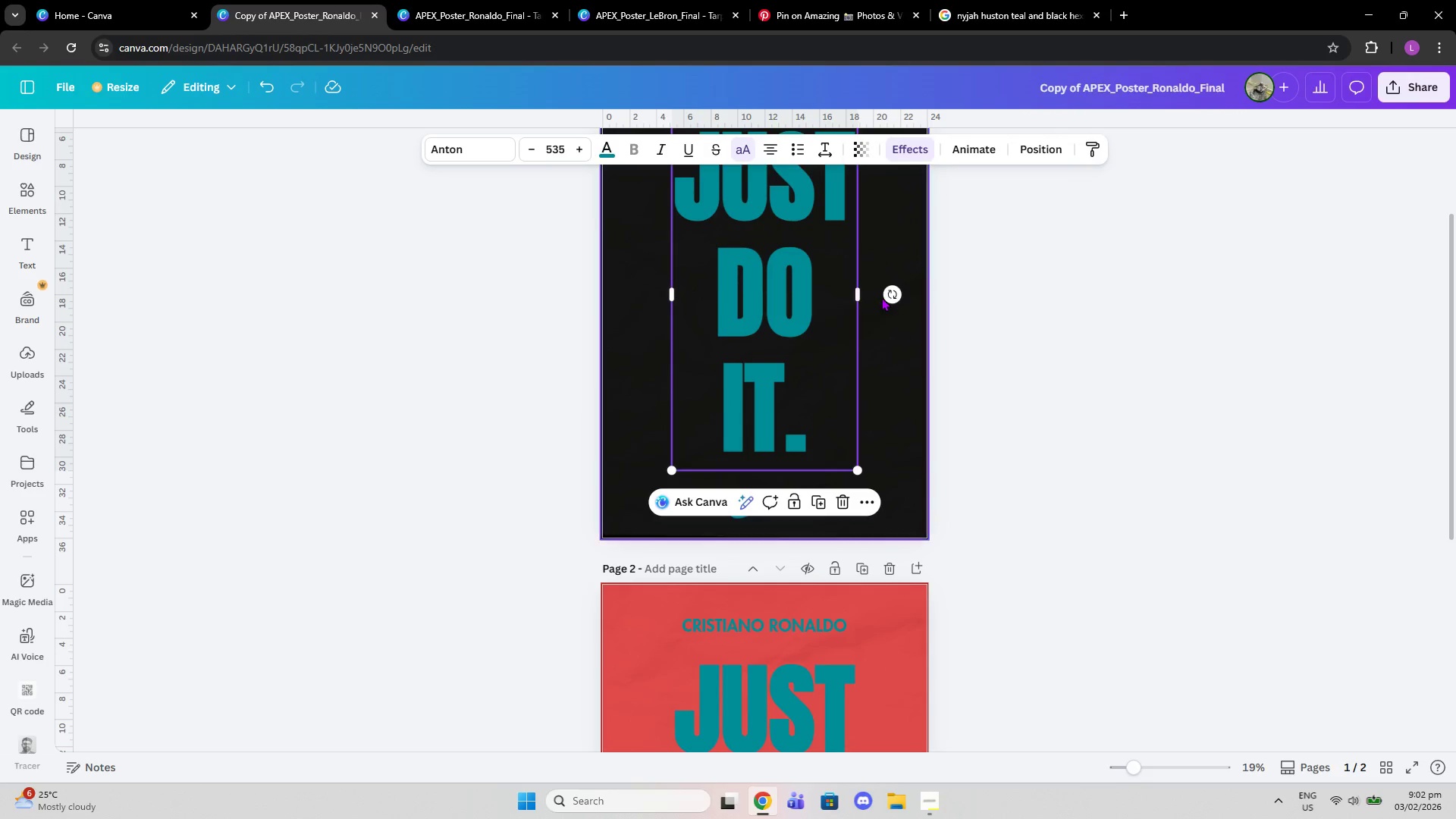 
left_click([881, 297])
 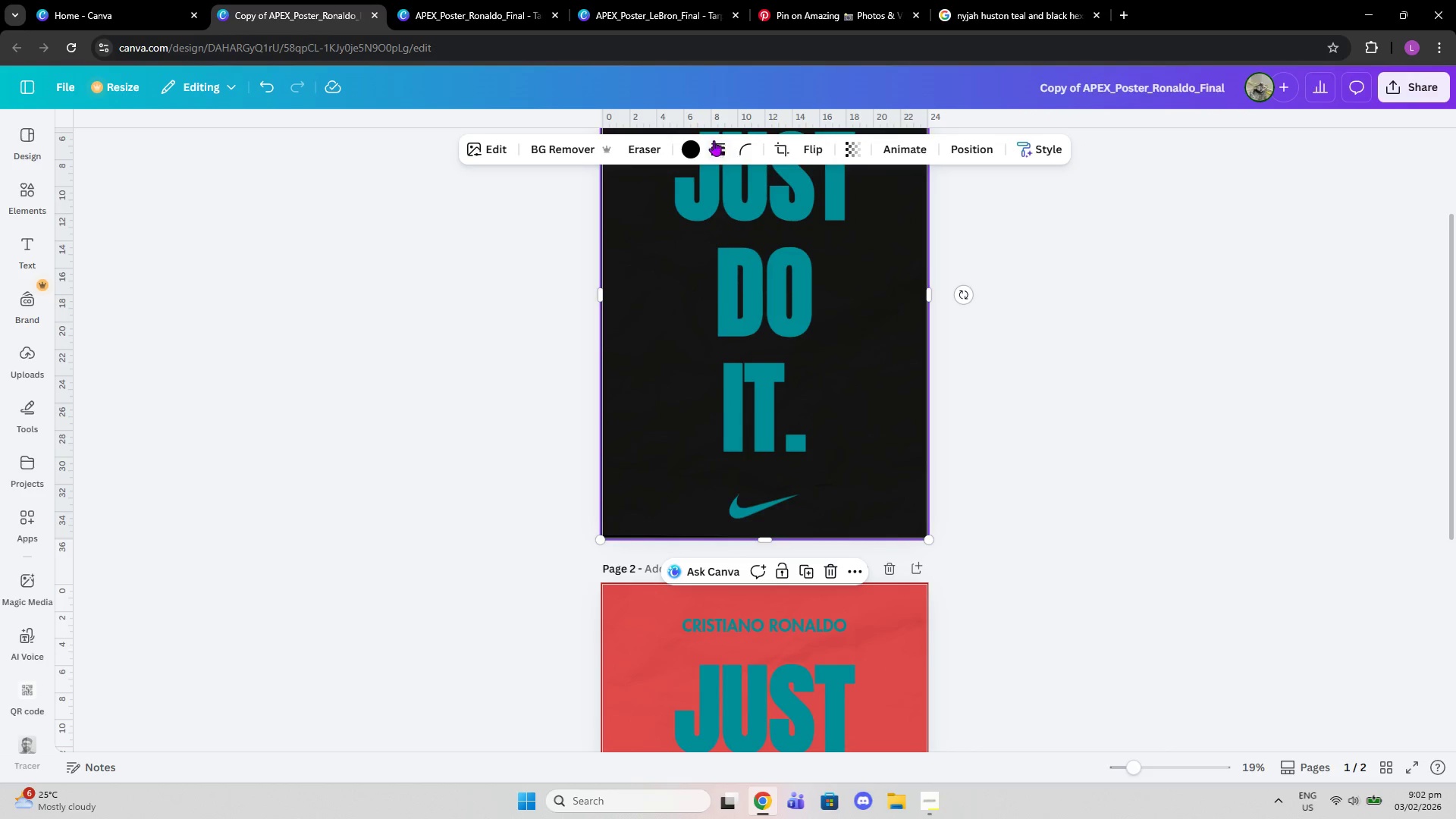 
left_click([692, 139])
 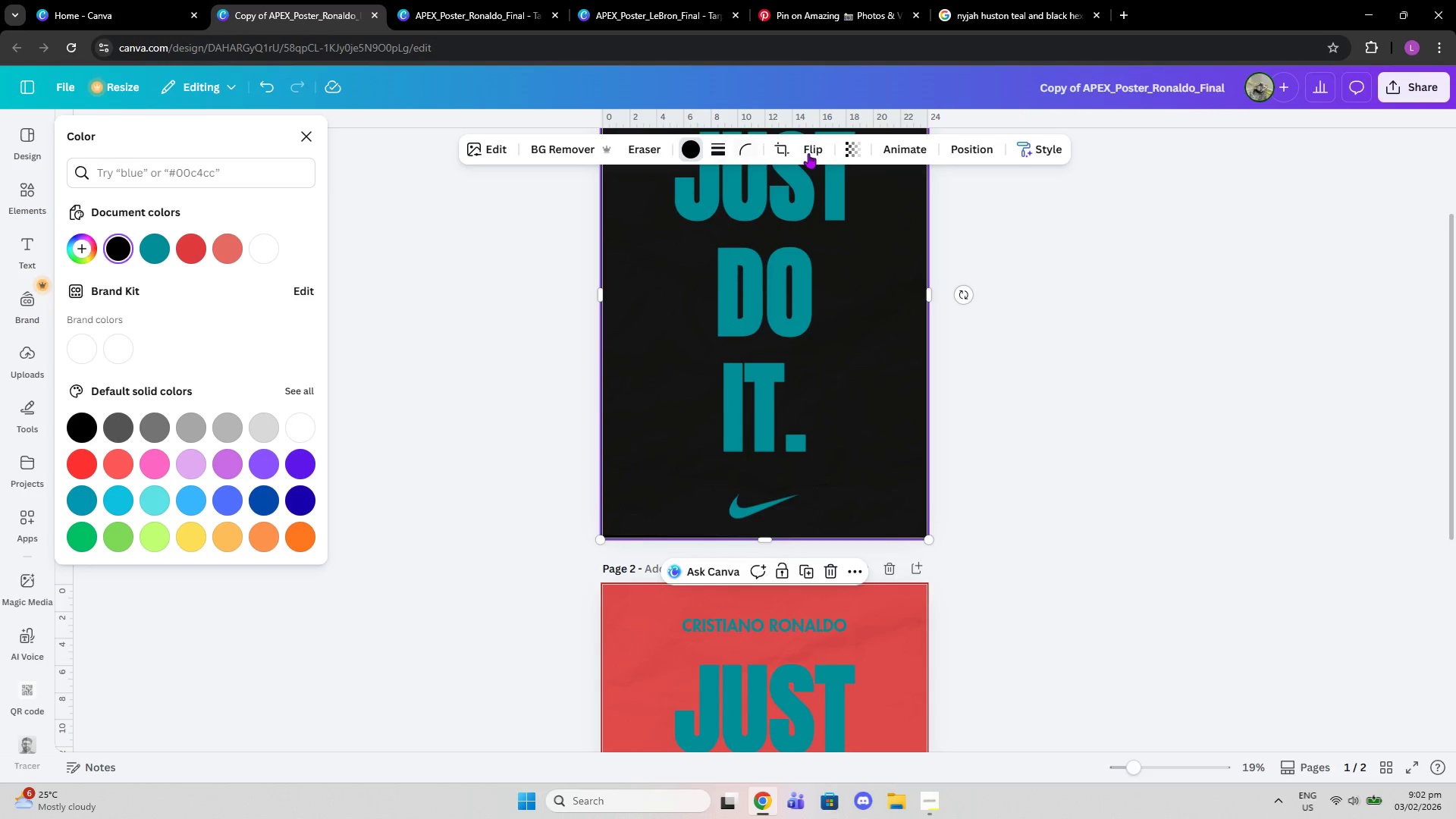 
left_click([848, 148])
 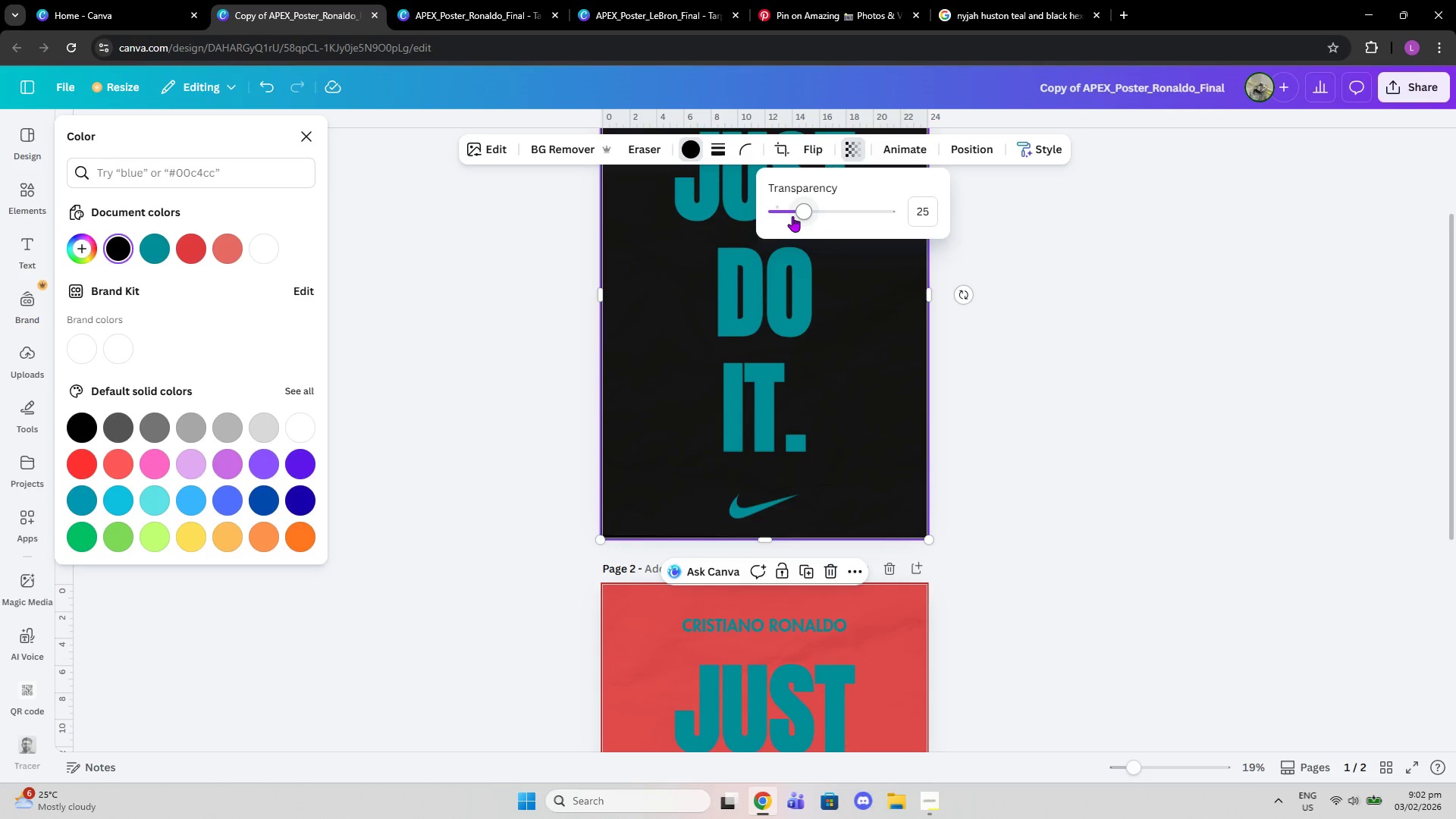 
left_click_drag(start_coordinate=[799, 215], to_coordinate=[808, 213])
 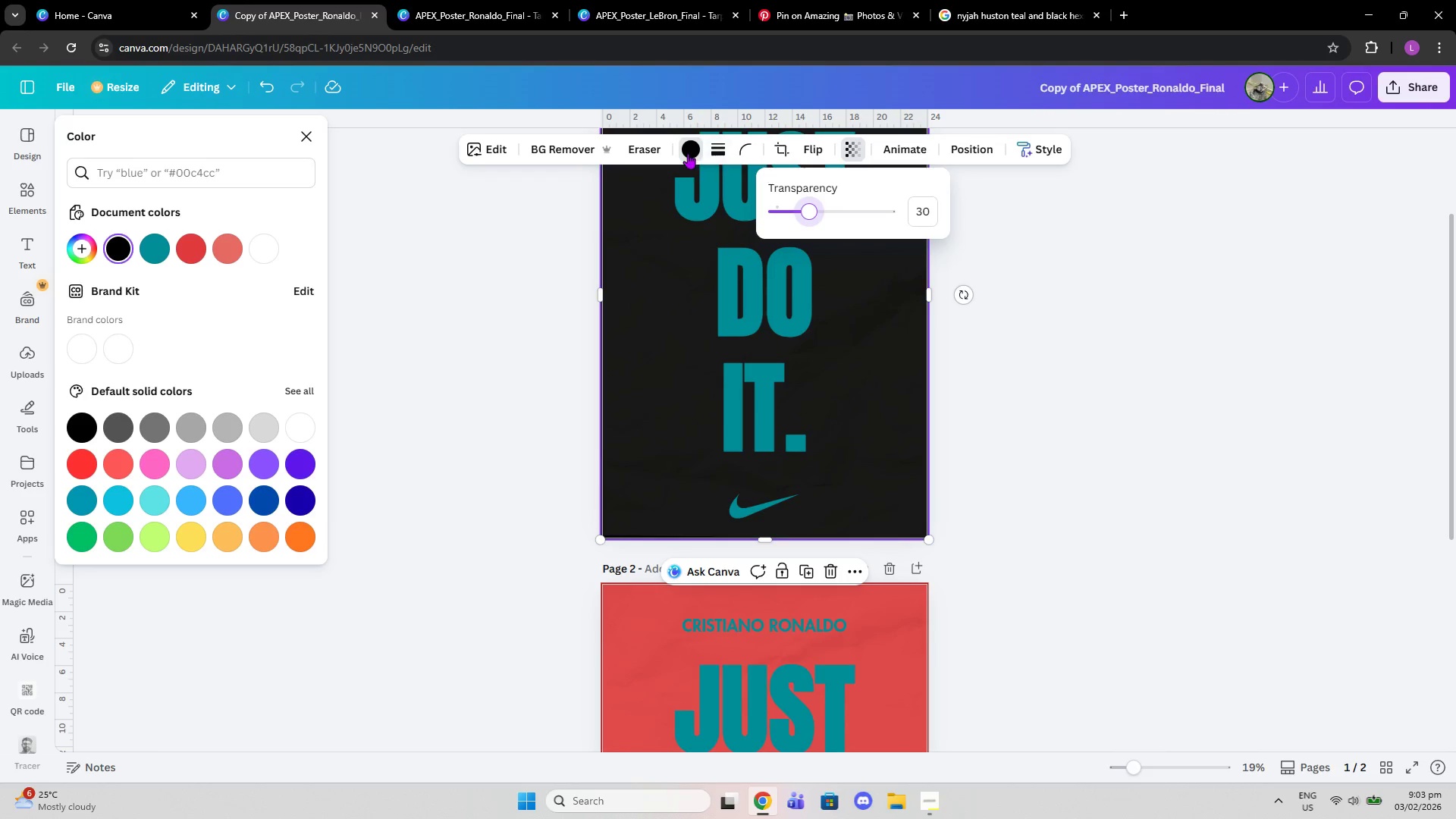 
left_click([688, 153])
 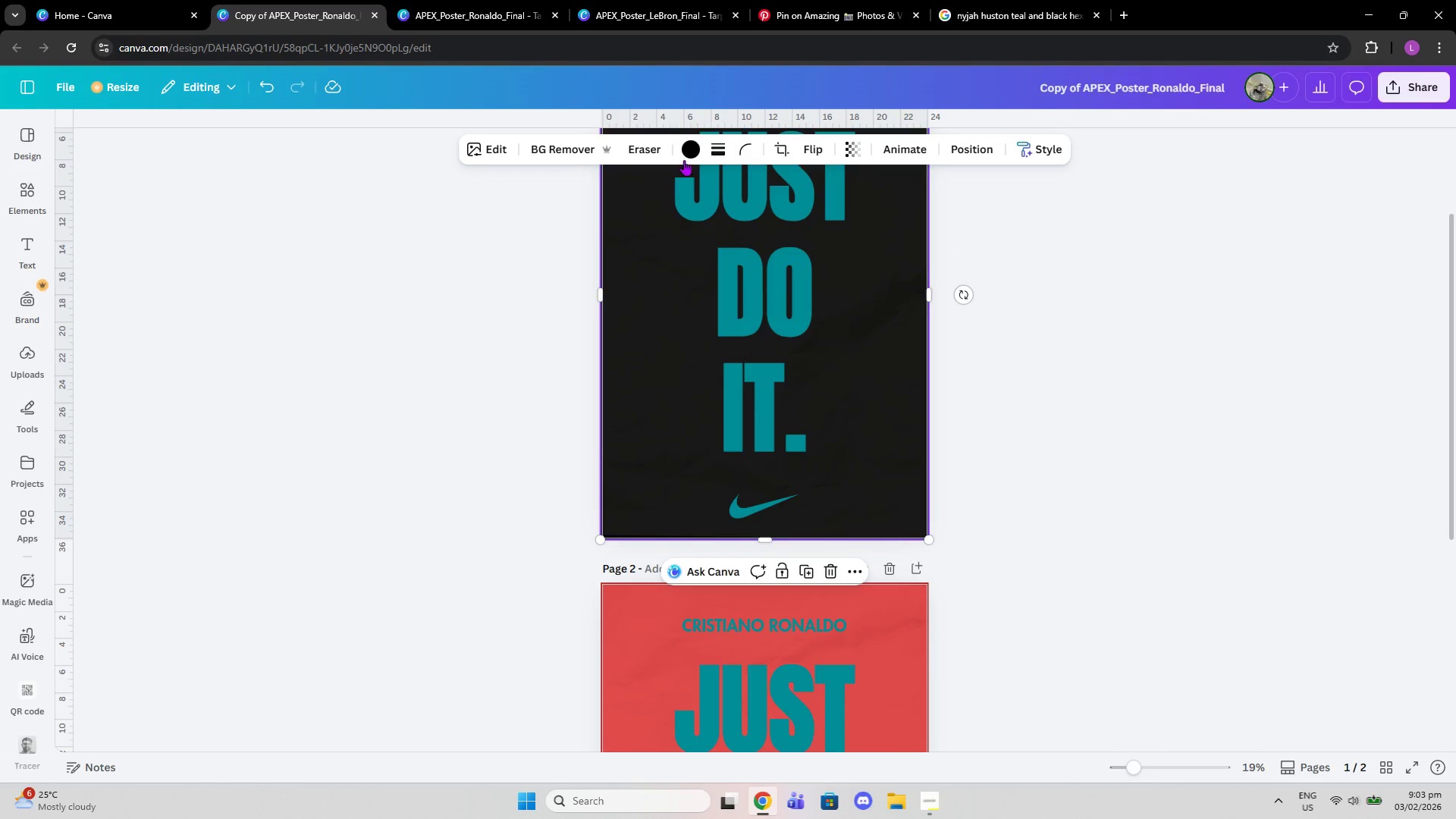 
left_click([686, 150])
 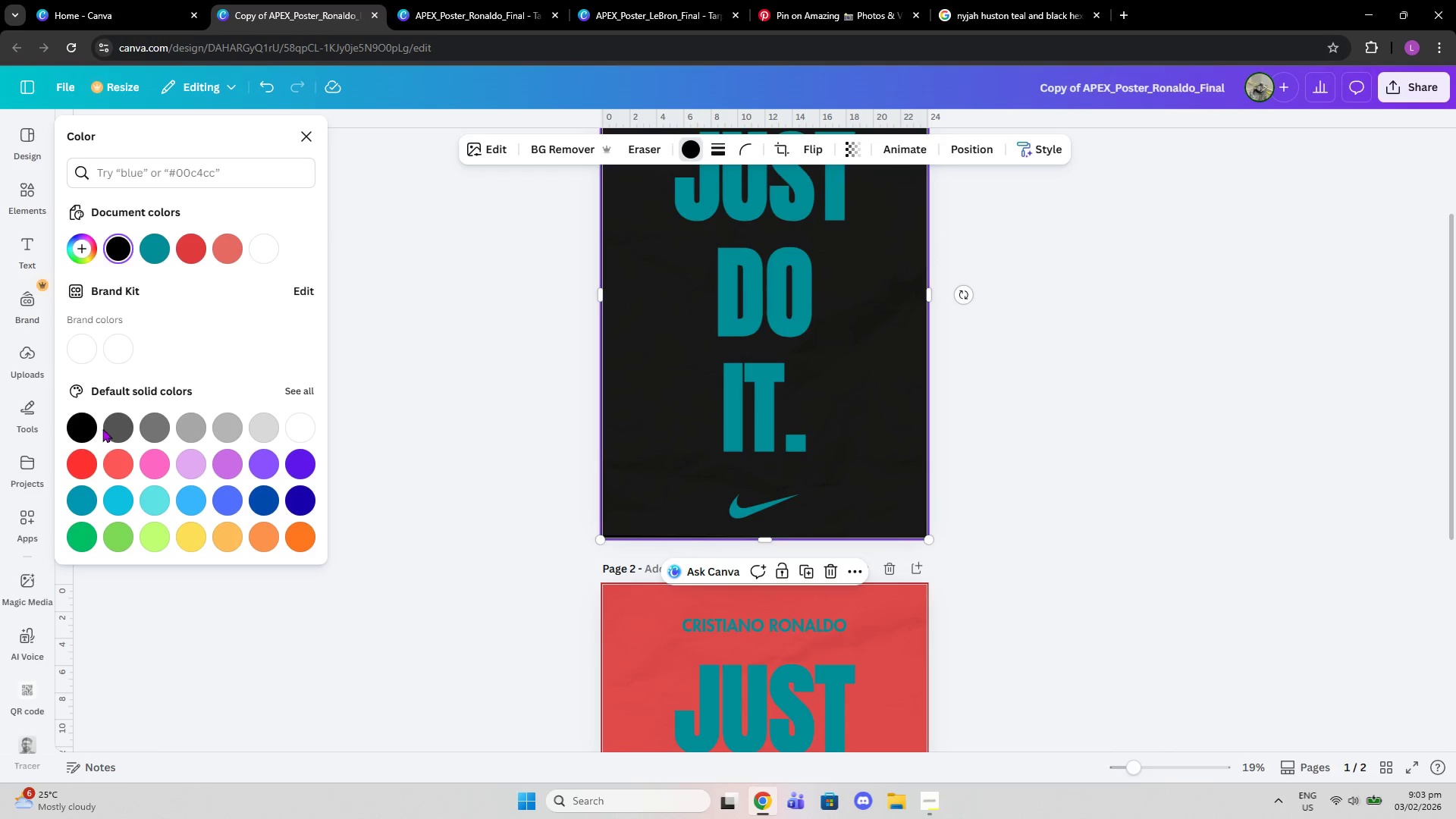 
left_click([111, 429])
 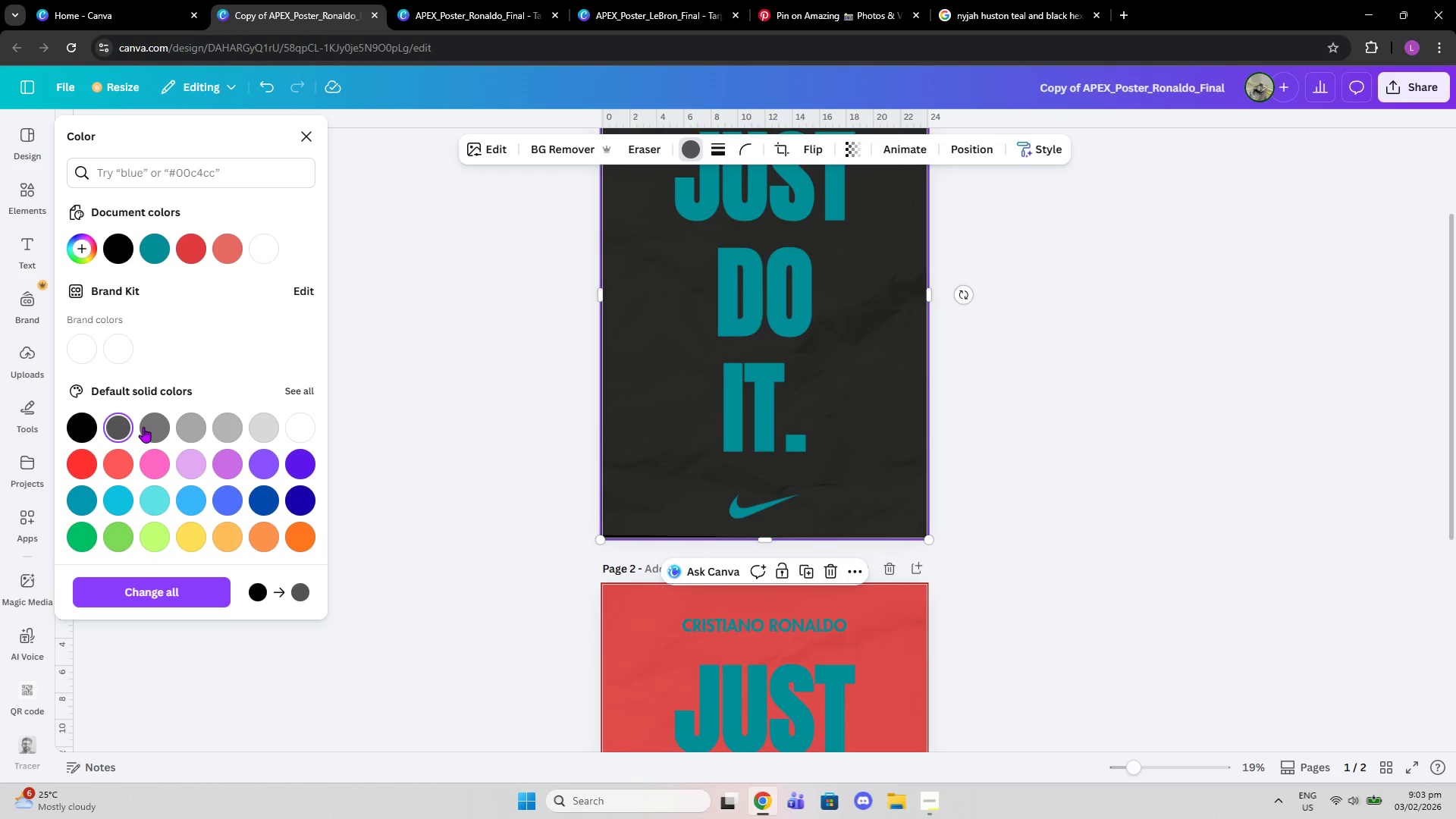 
scroll: coordinate [435, 406], scroll_direction: up, amount: 5.0
 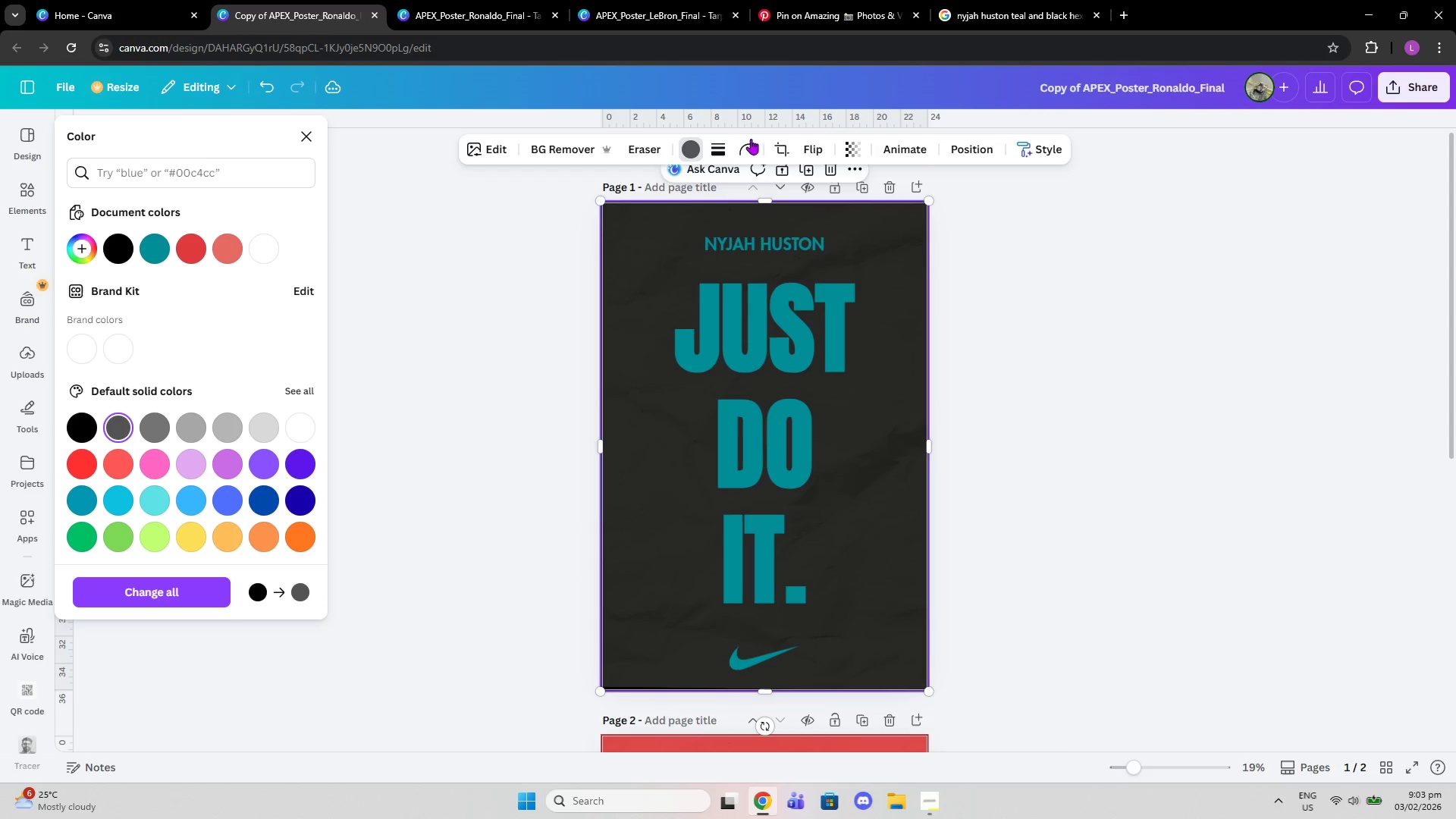 
left_click([850, 147])
 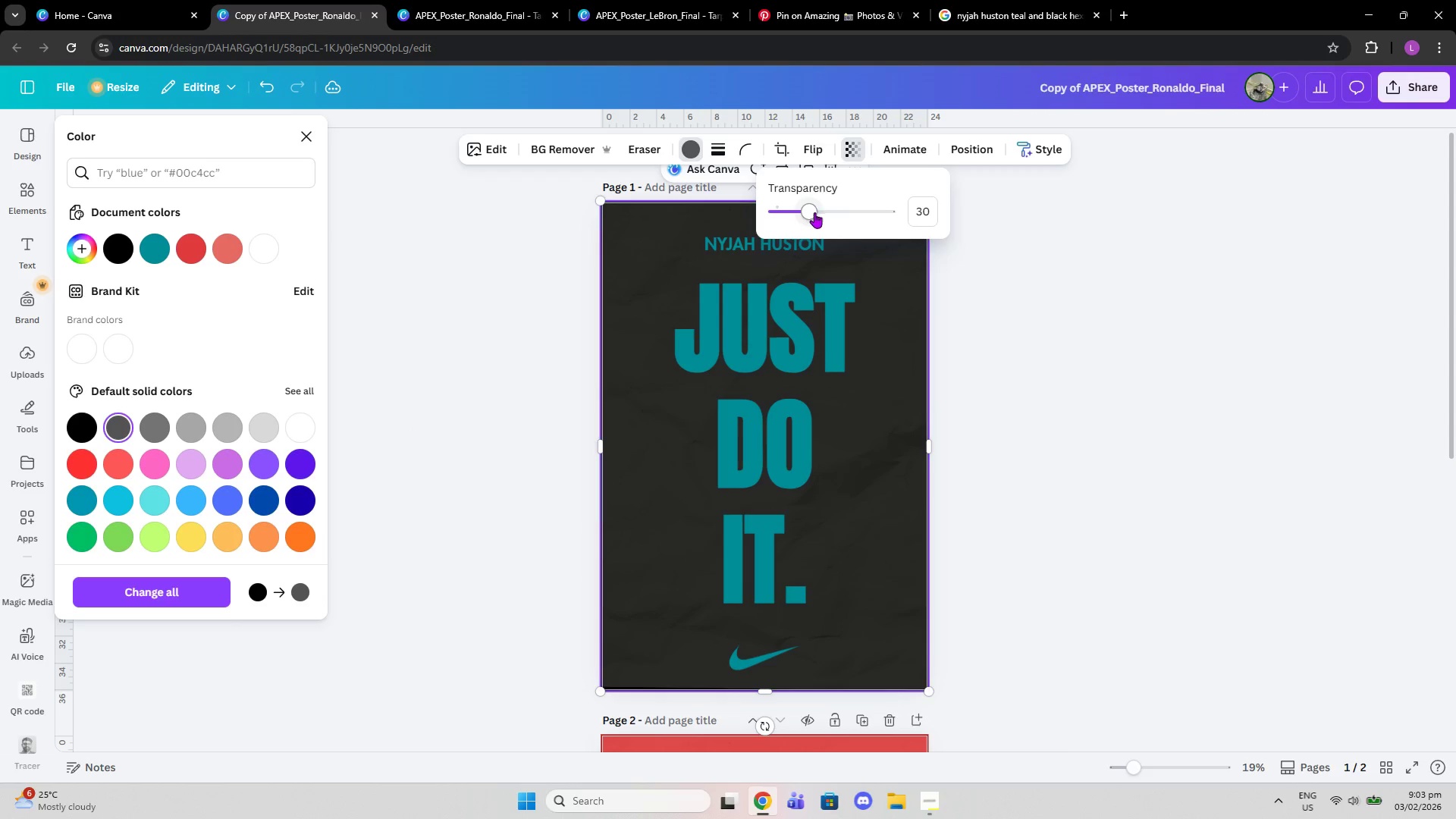 
left_click_drag(start_coordinate=[810, 214], to_coordinate=[797, 214])
 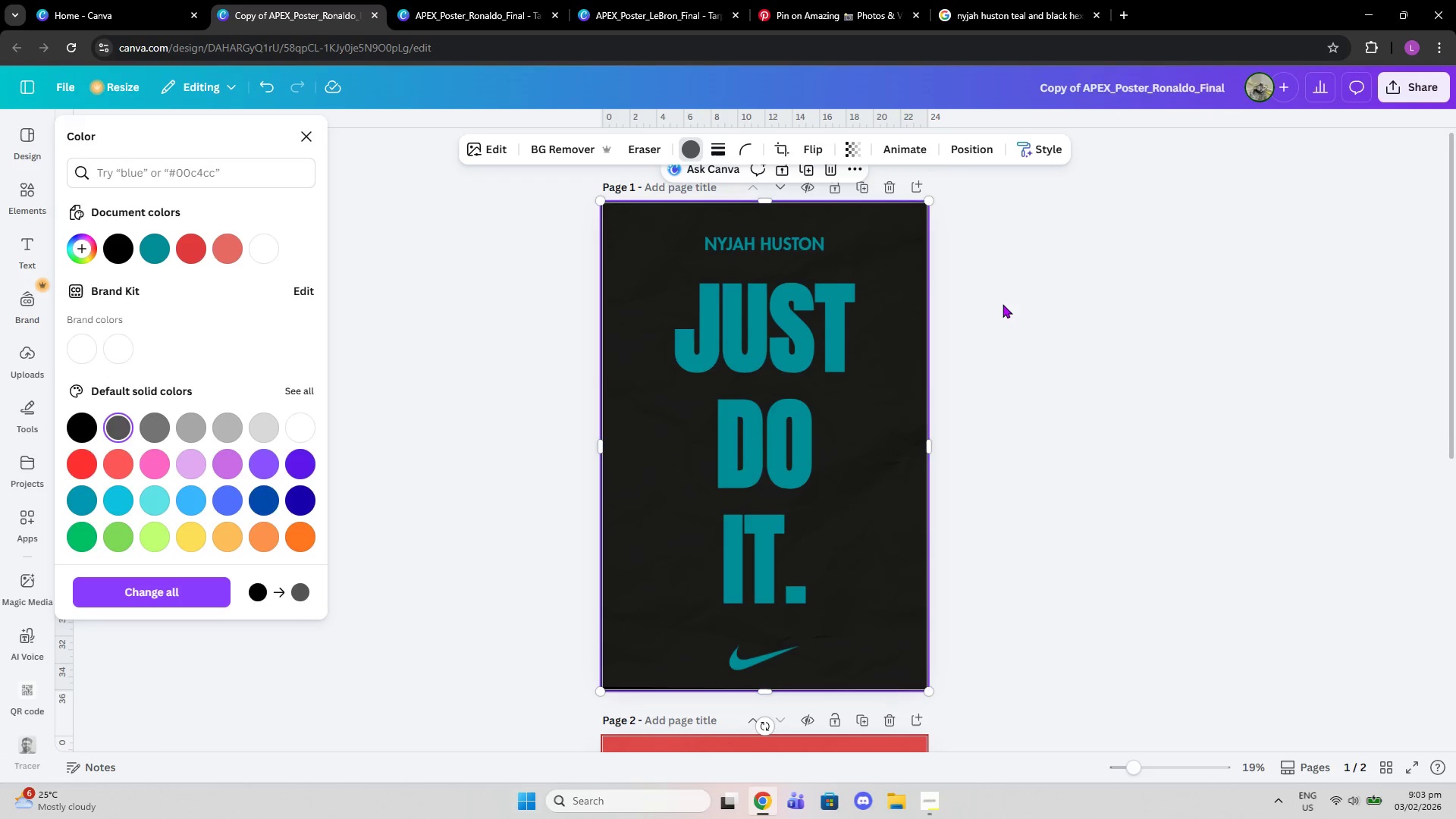 
double_click([1003, 304])
 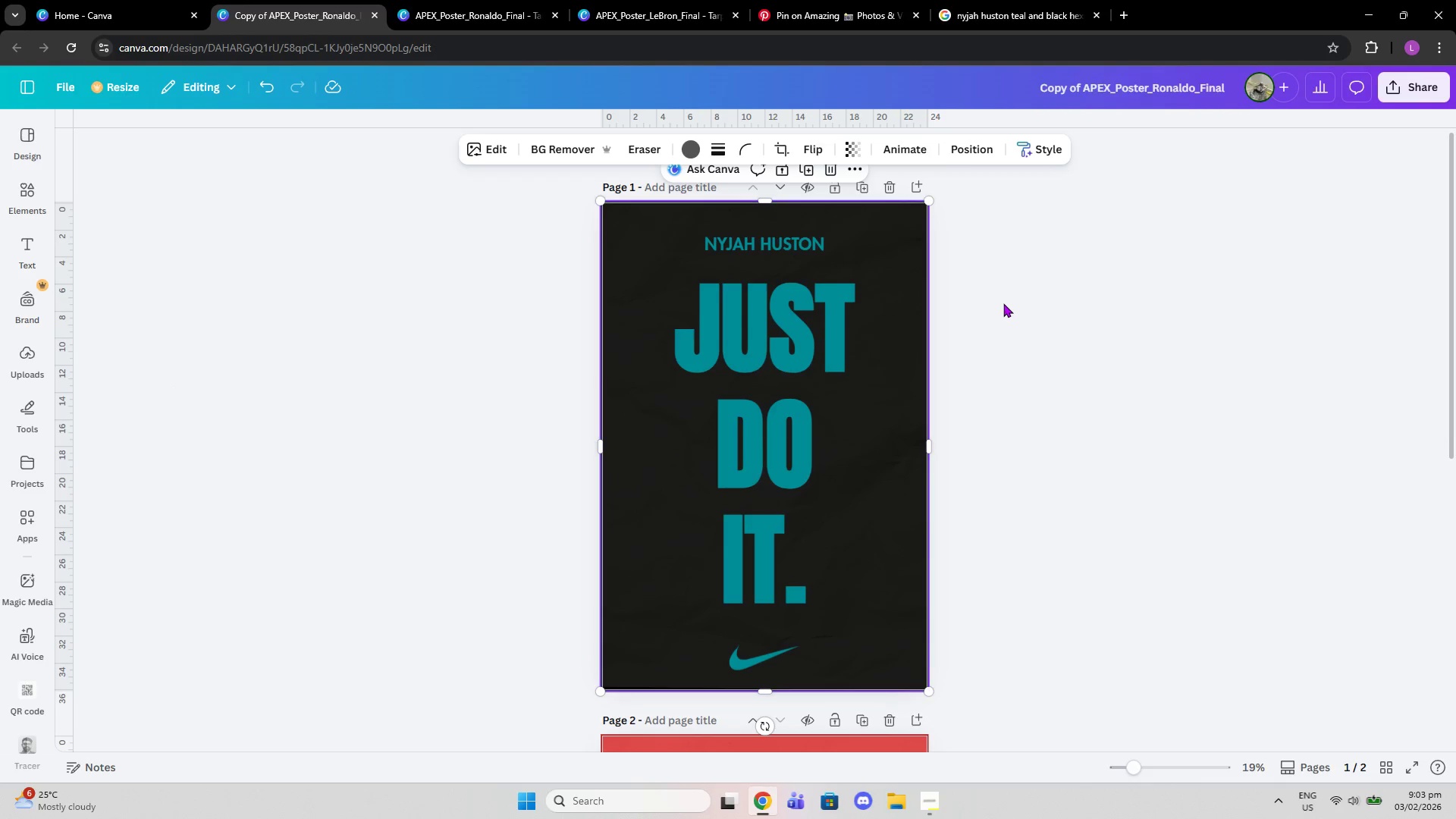 
left_click([1006, 304])
 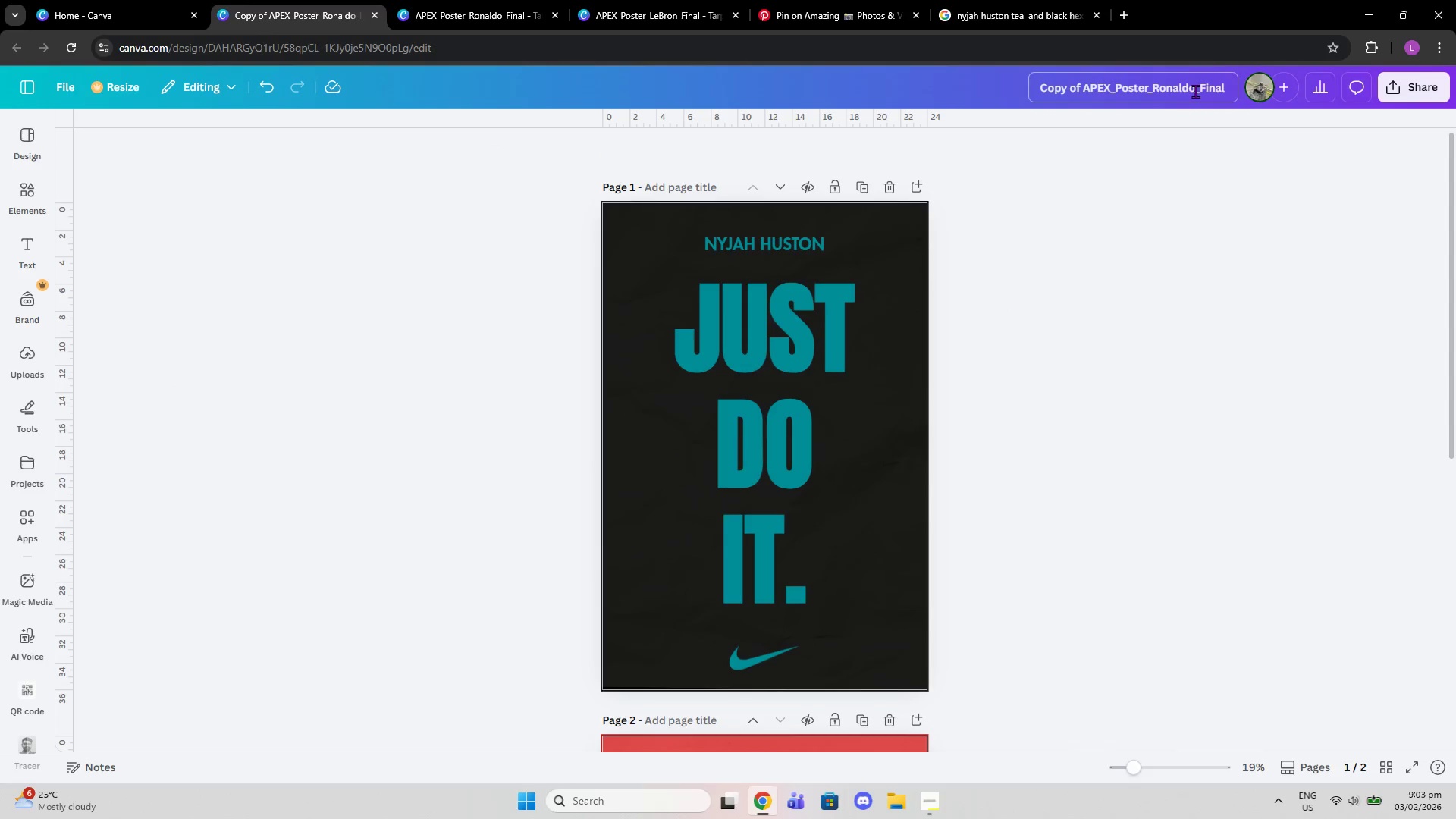 
left_click_drag(start_coordinate=[1195, 91], to_coordinate=[1154, 91])
 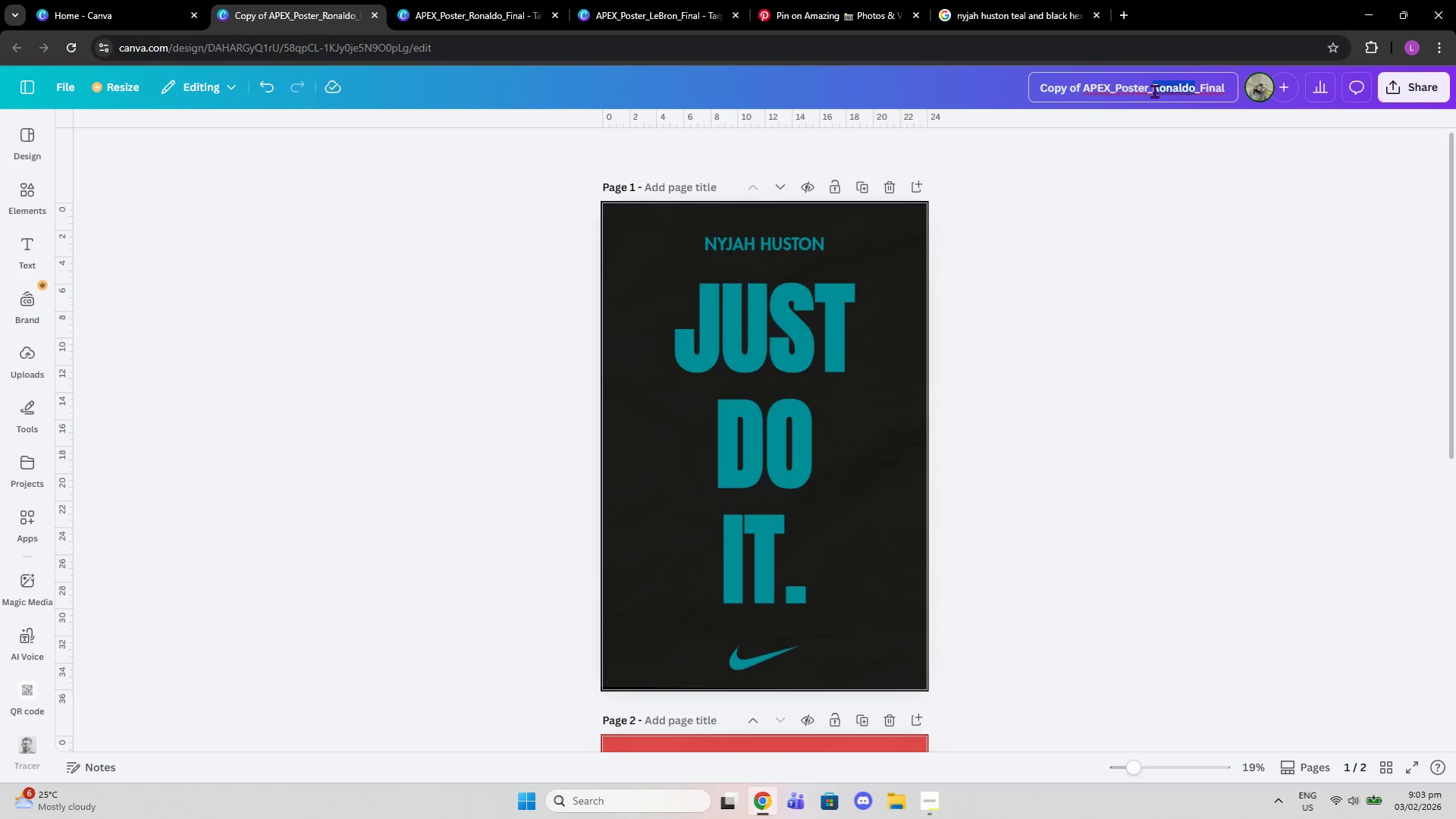 
type(Nyjah)
 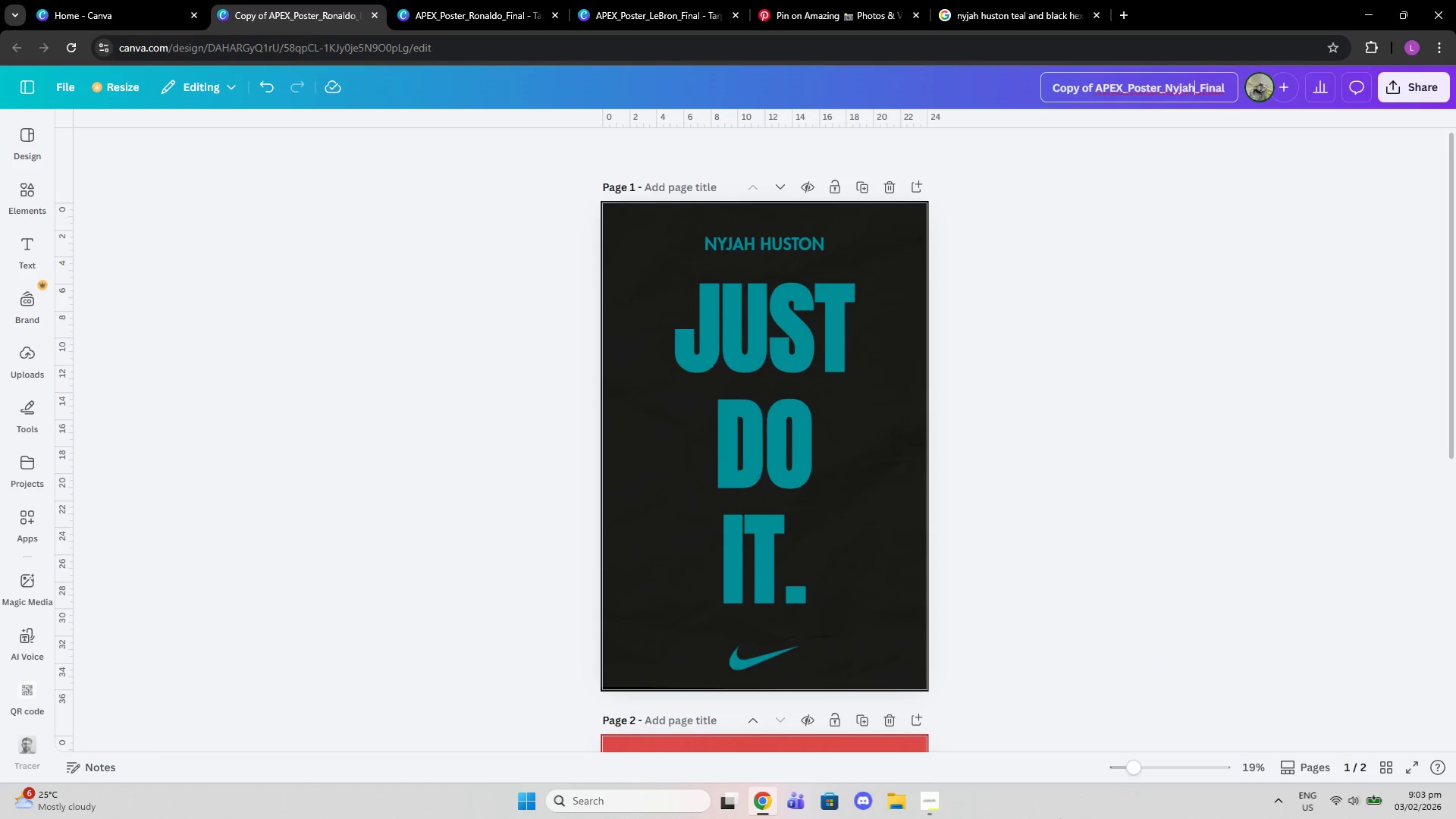 
left_click([929, 808])